 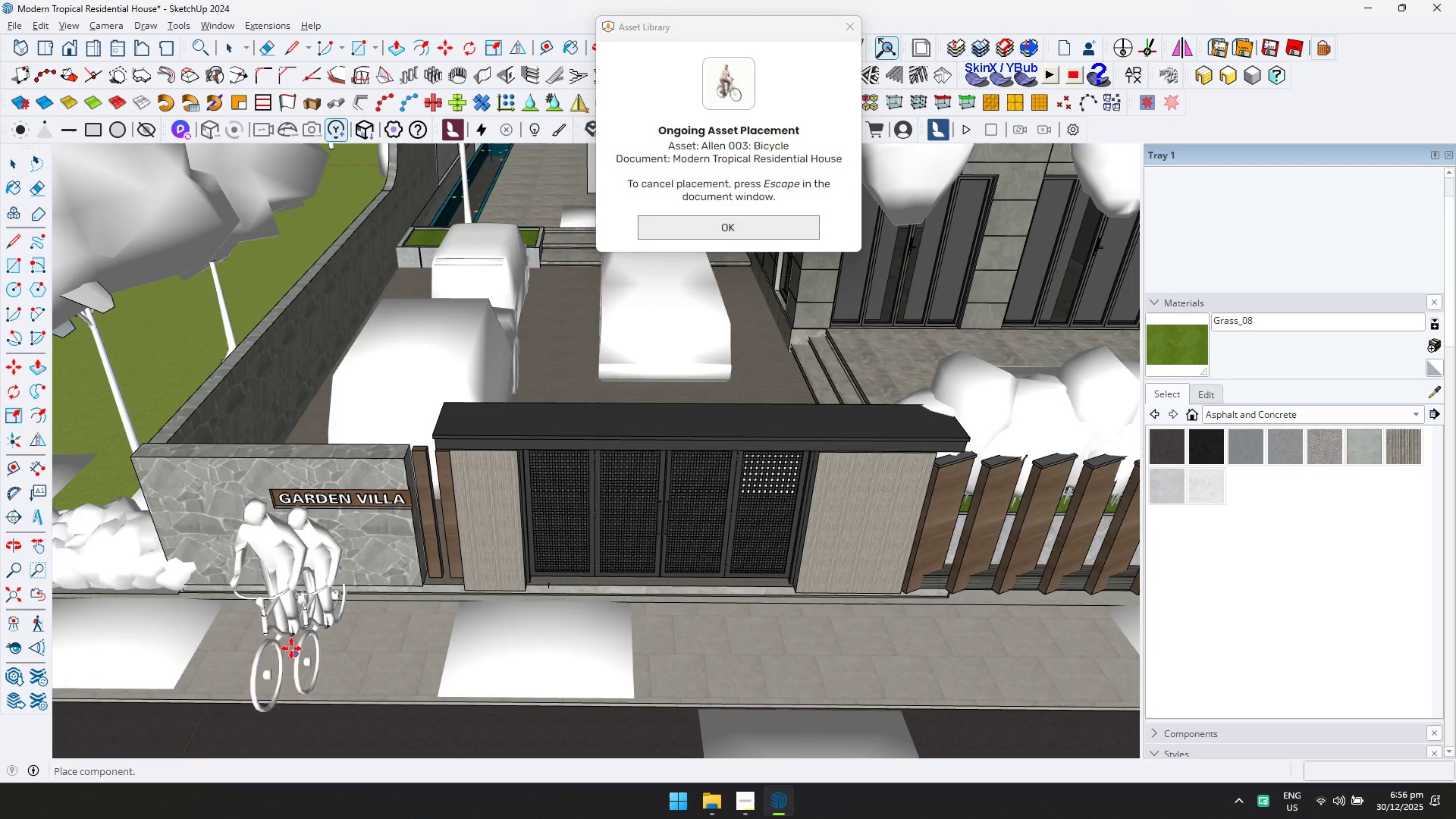 
key(Escape)
 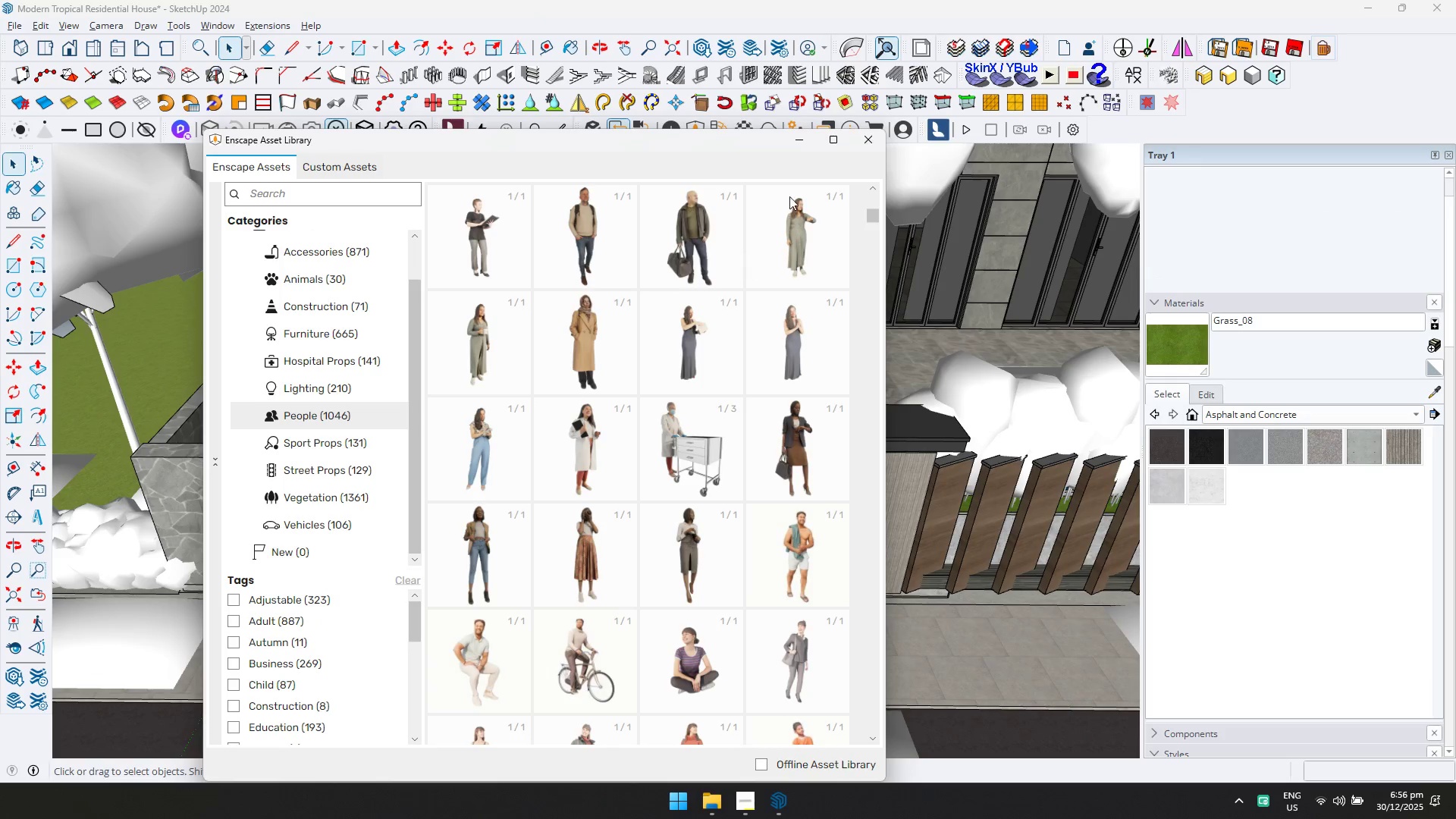 
scroll: coordinate [283, 660], scroll_direction: up, amount: 4.0
 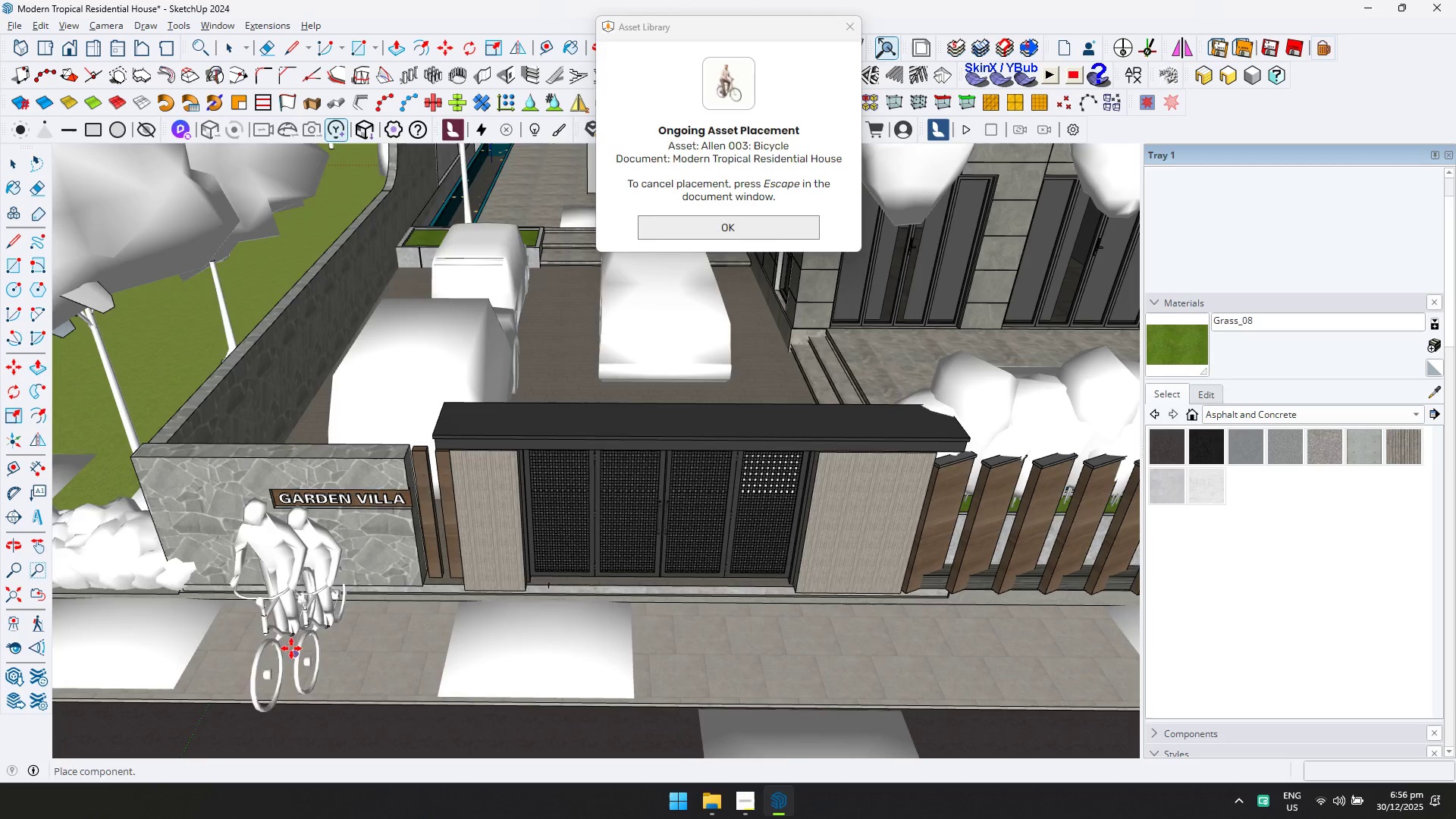 
left_click([793, 138])
 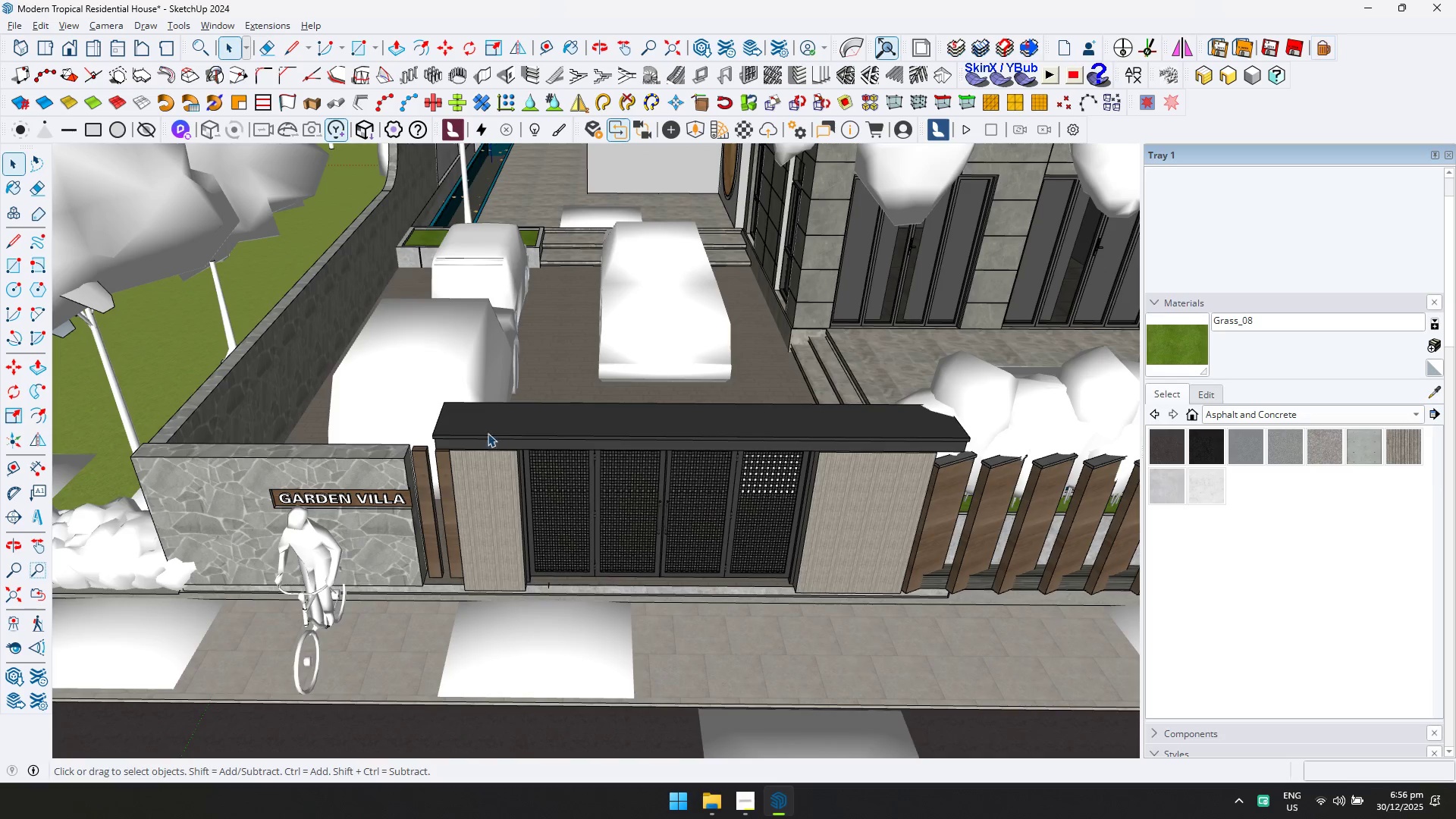 
scroll: coordinate [281, 580], scroll_direction: up, amount: 5.0
 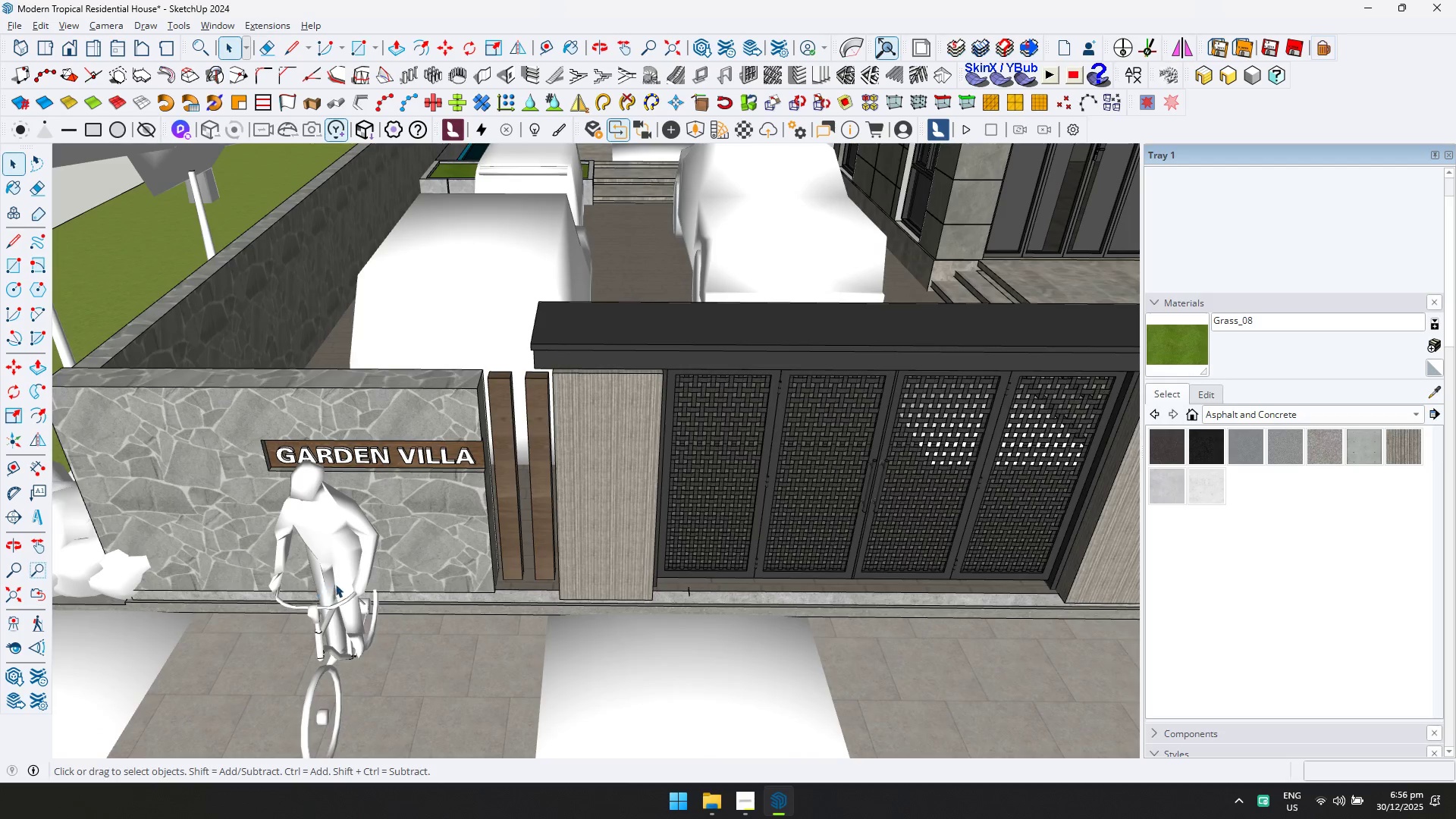 
key(Q)
 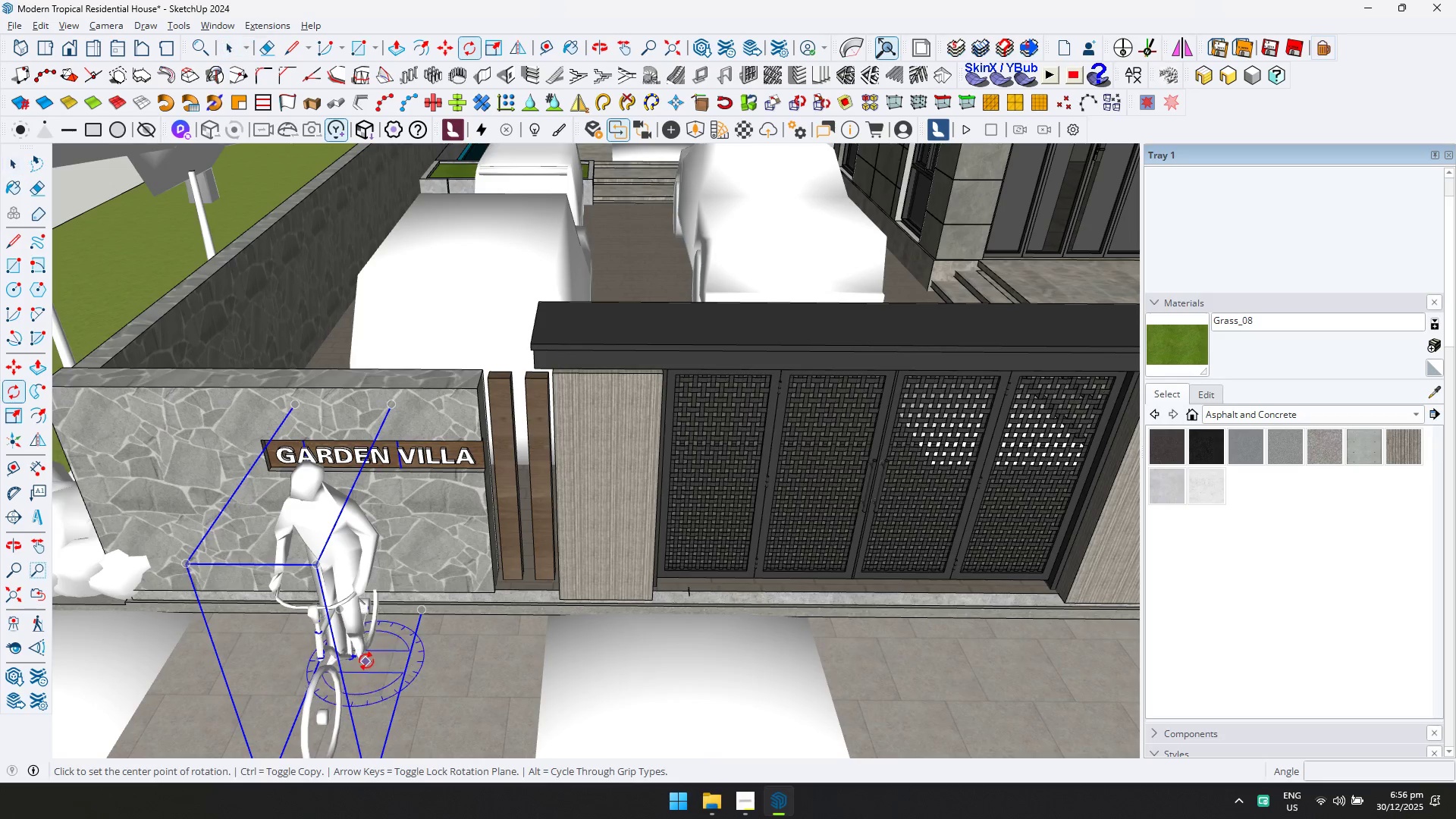 
double_click([366, 661])
 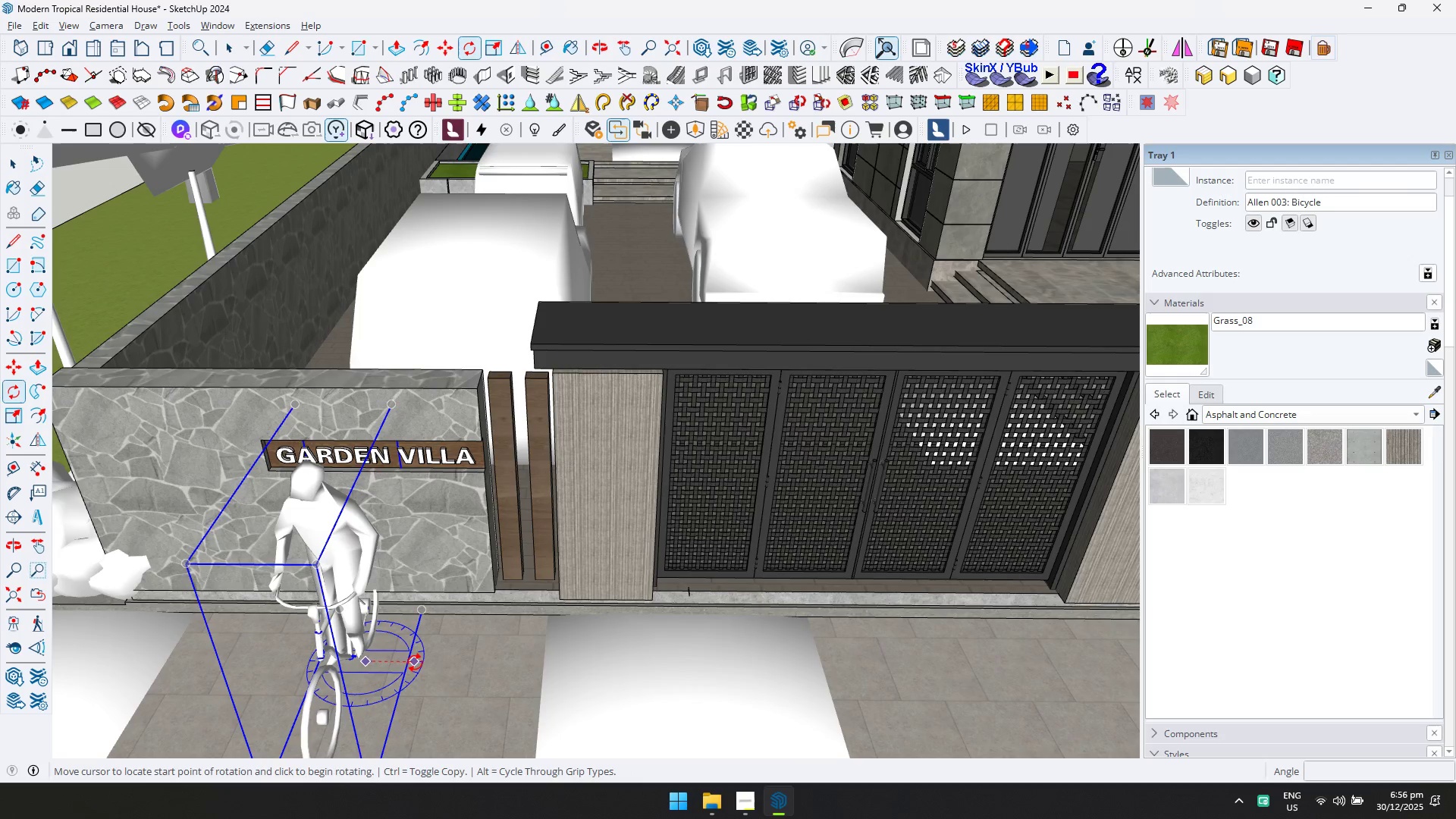 
left_click_drag(start_coordinate=[418, 659], to_coordinate=[418, 655])
 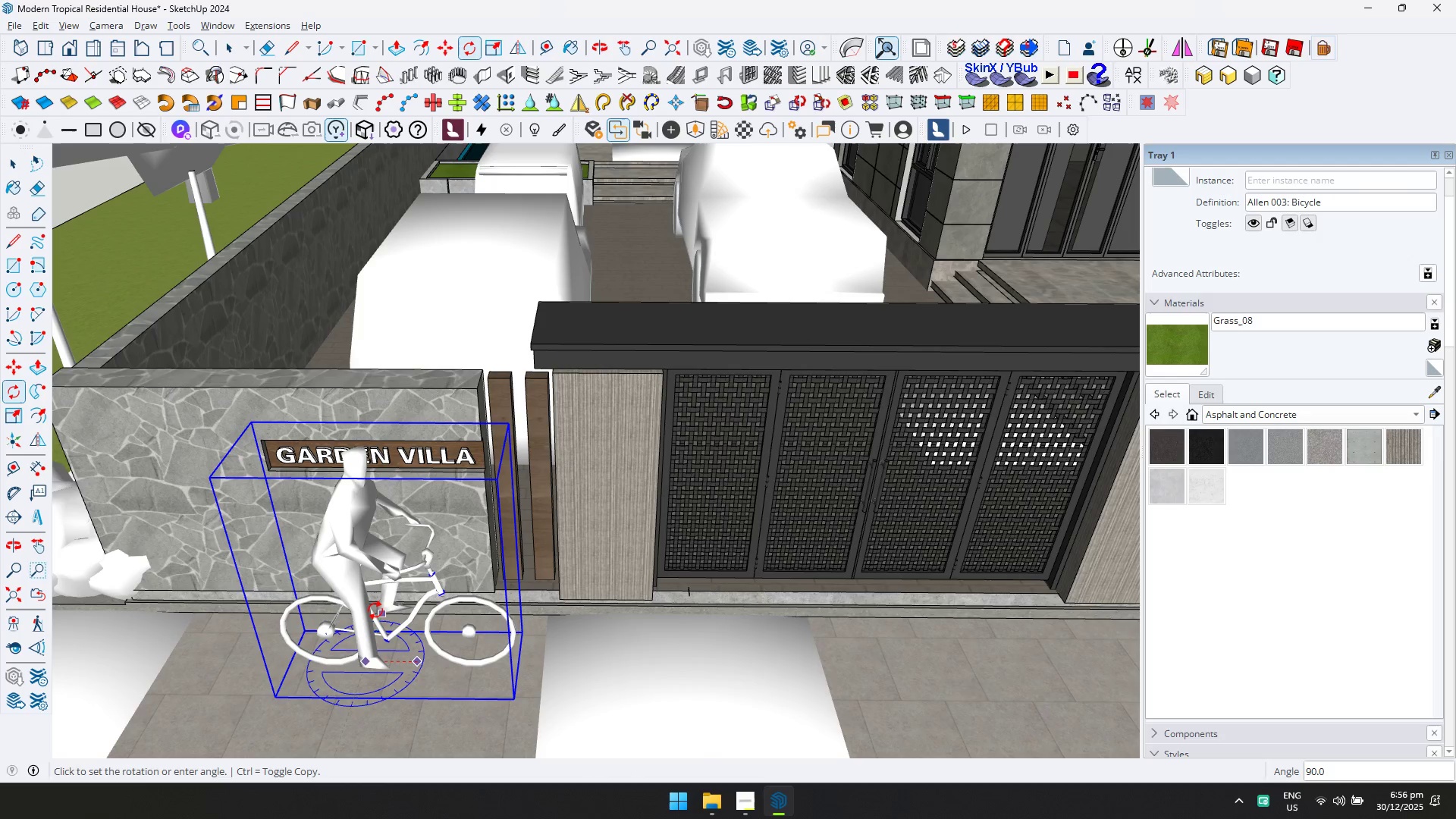 
left_click([376, 625])
 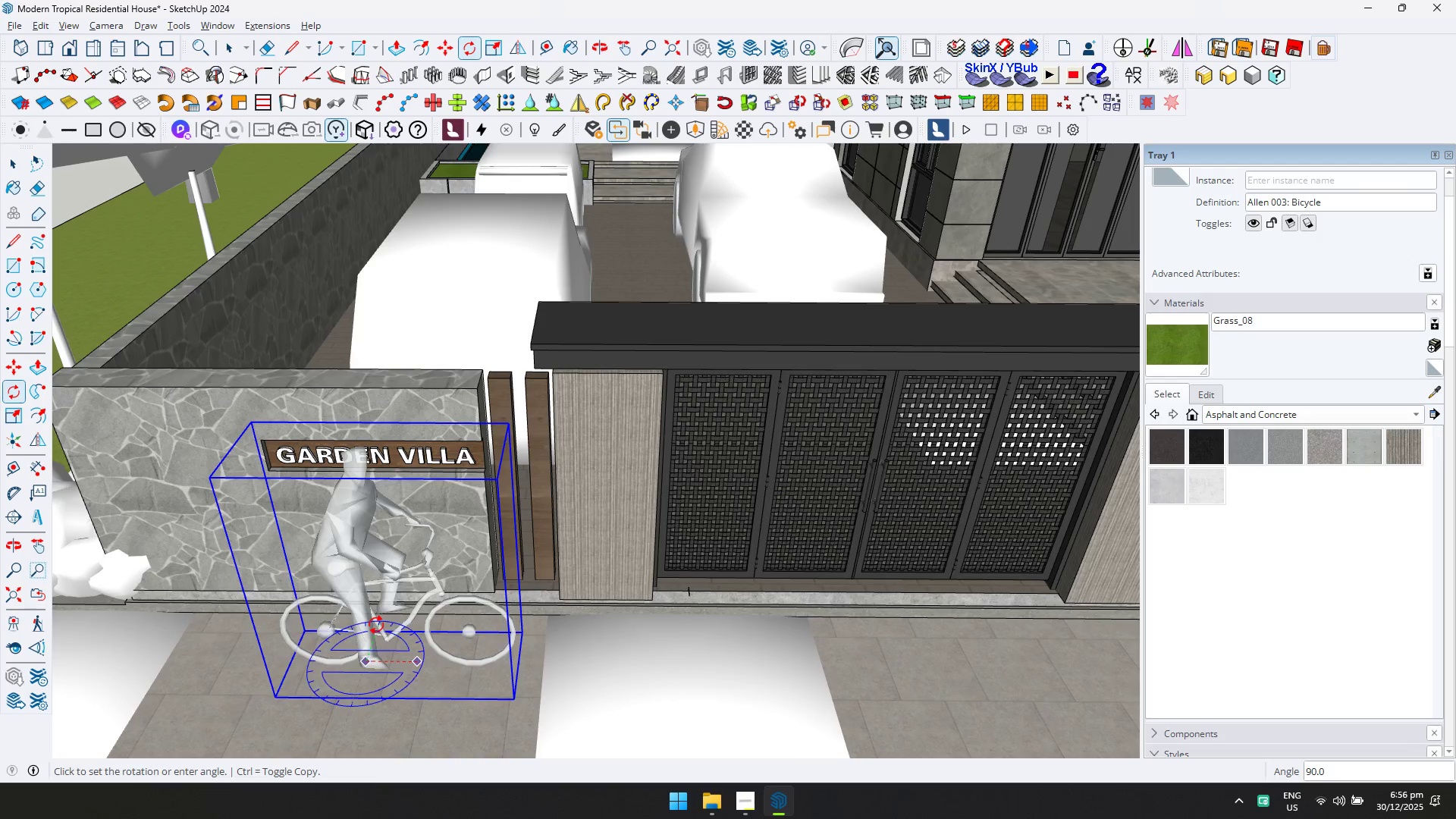 
key(M)
 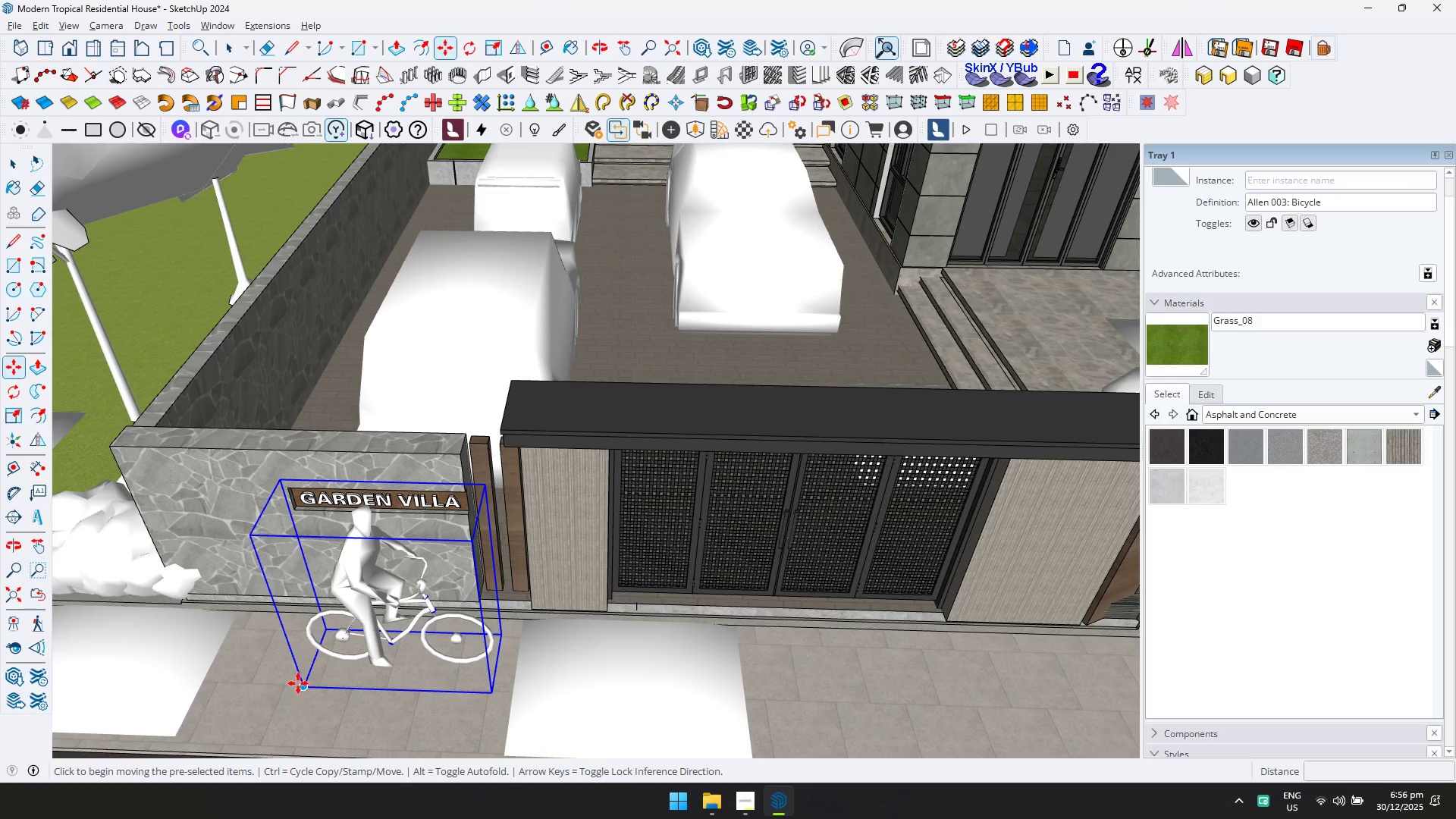 
scroll: coordinate [381, 670], scroll_direction: down, amount: 2.0
 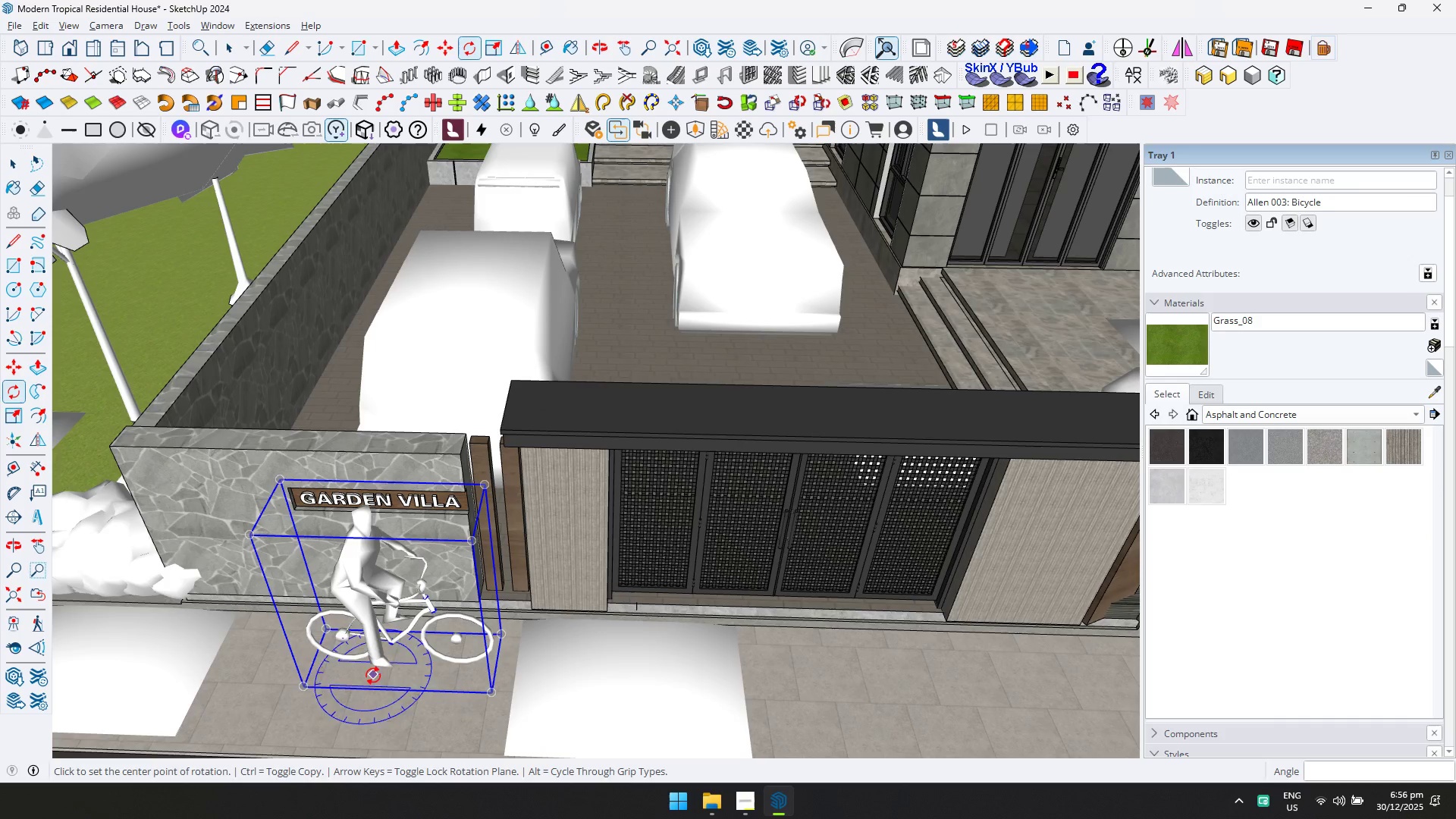 
left_click([299, 684])
 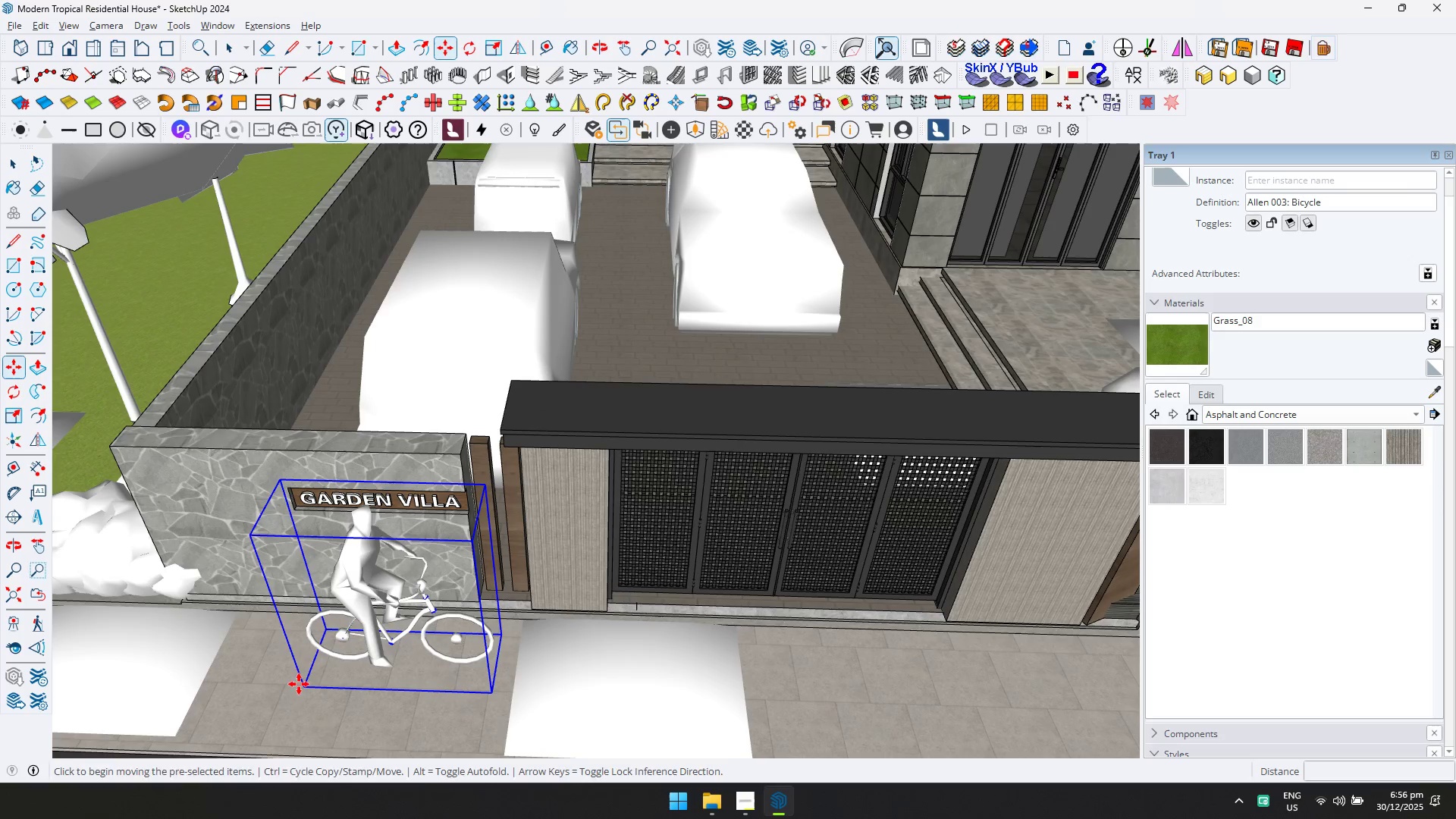 
key(ArrowUp)
 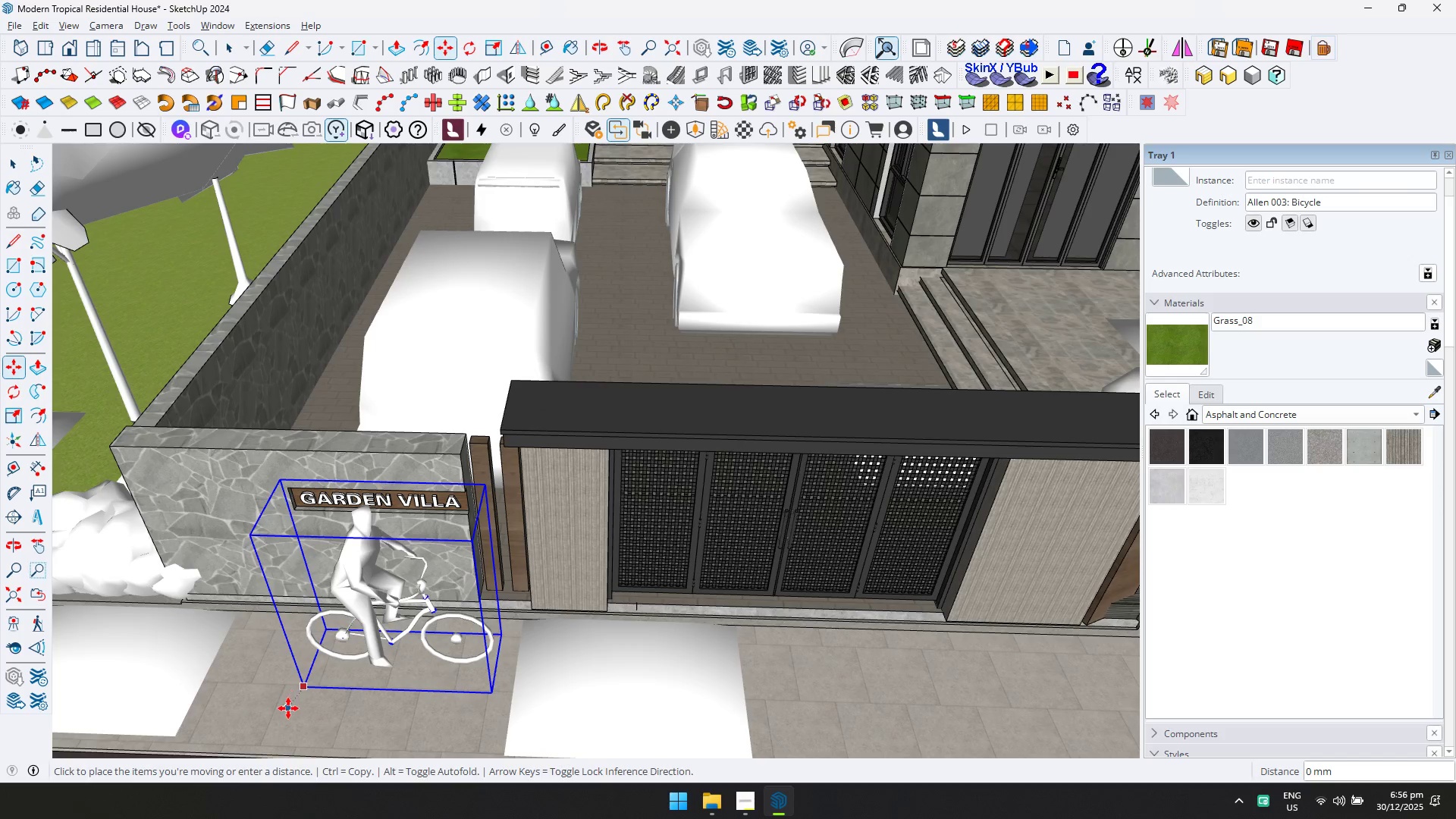 
left_click([288, 708])
 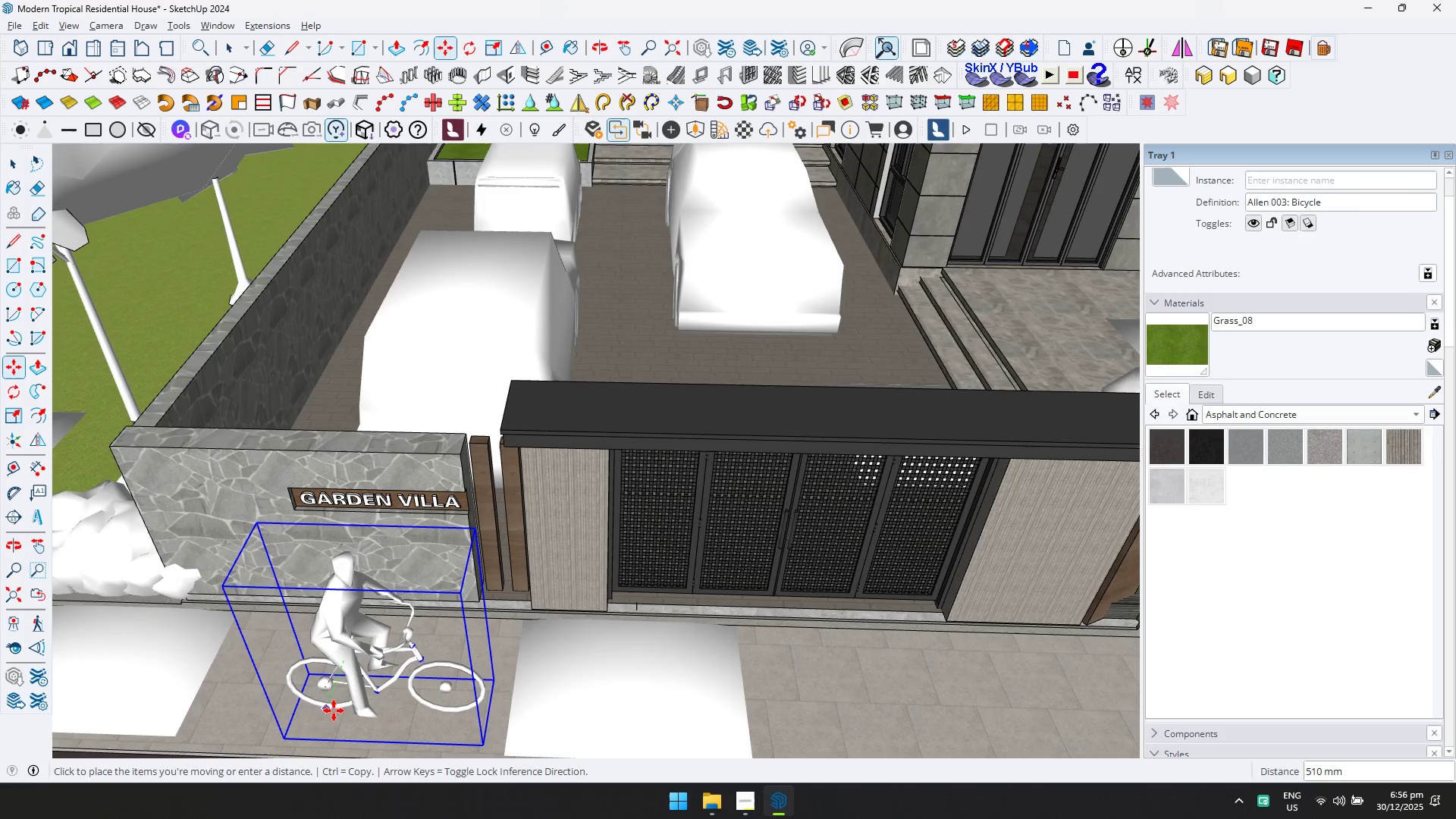 
left_click([334, 711])
 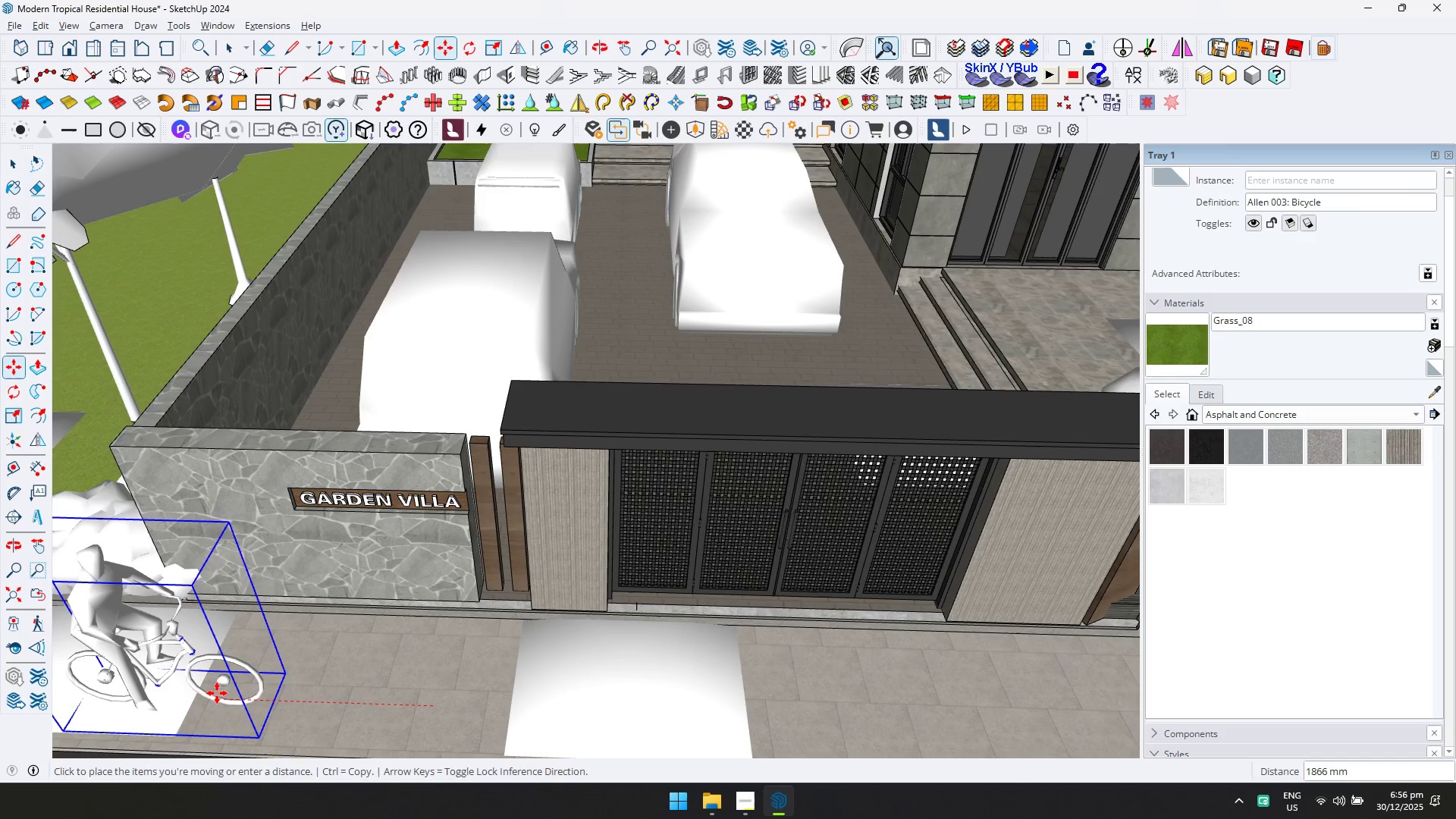 
left_click([213, 695])
 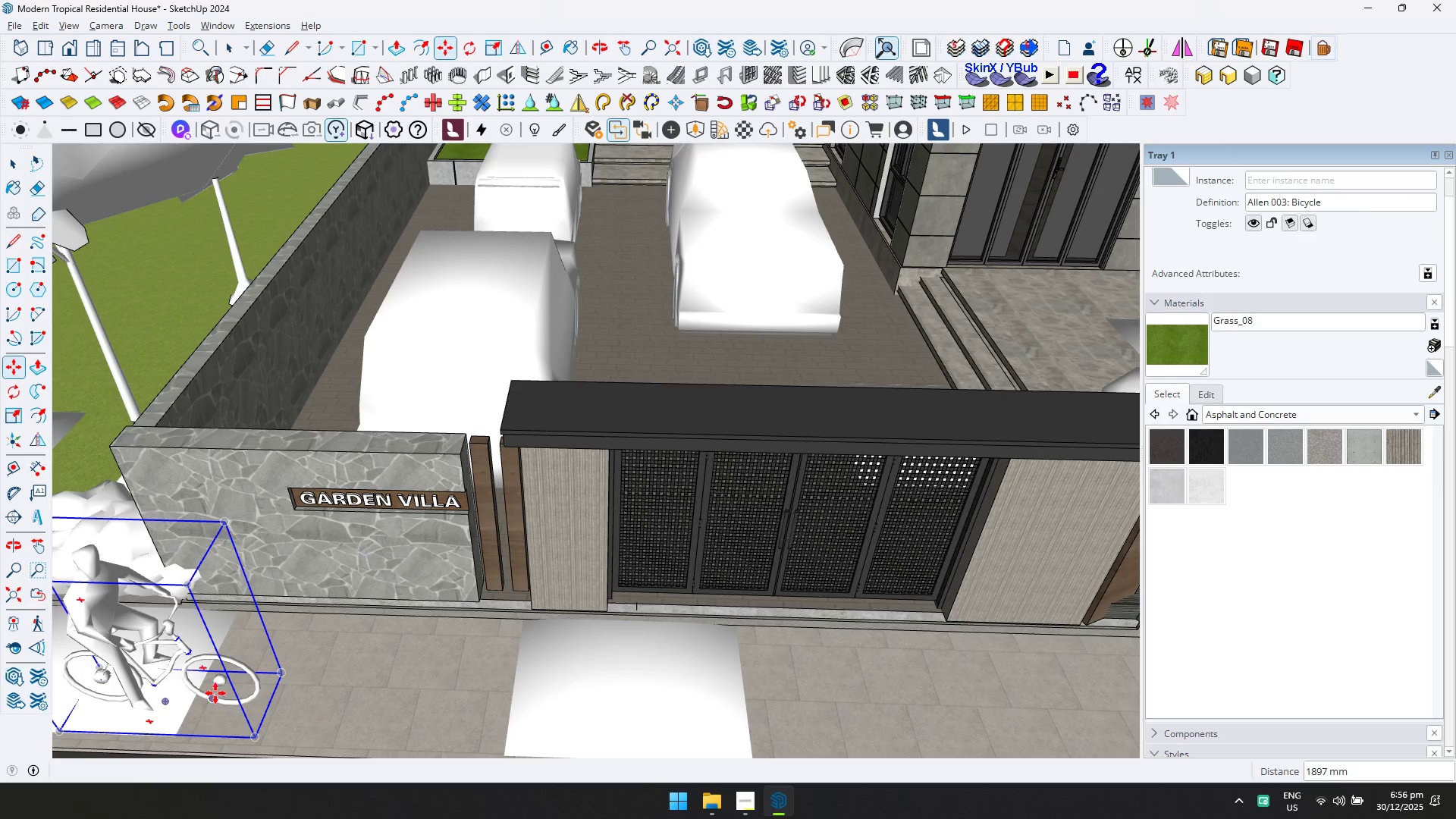 
scroll: coordinate [284, 665], scroll_direction: down, amount: 1.0
 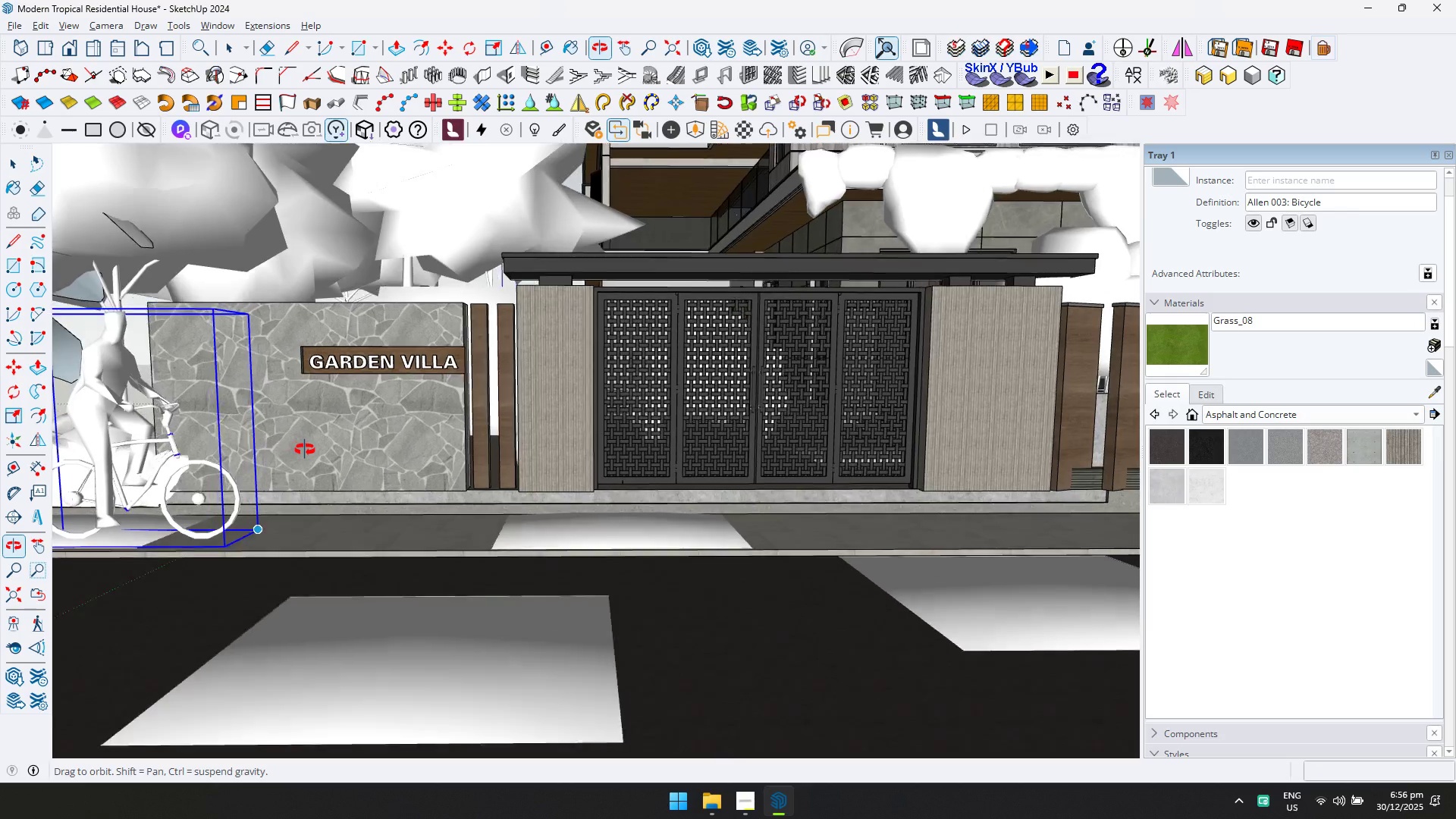 
key(Shift+ShiftLeft)
 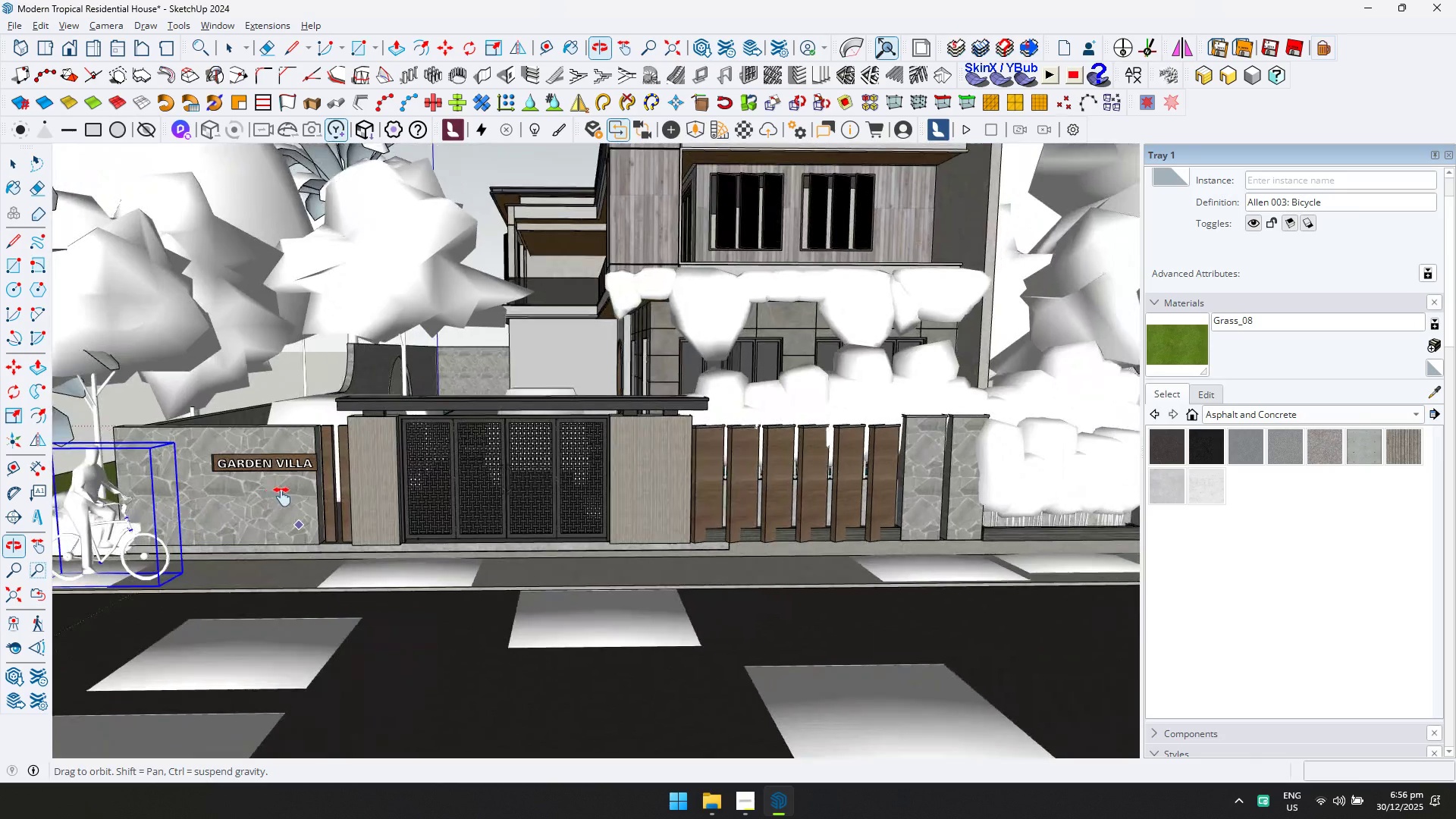 
scroll: coordinate [429, 507], scroll_direction: down, amount: 5.0
 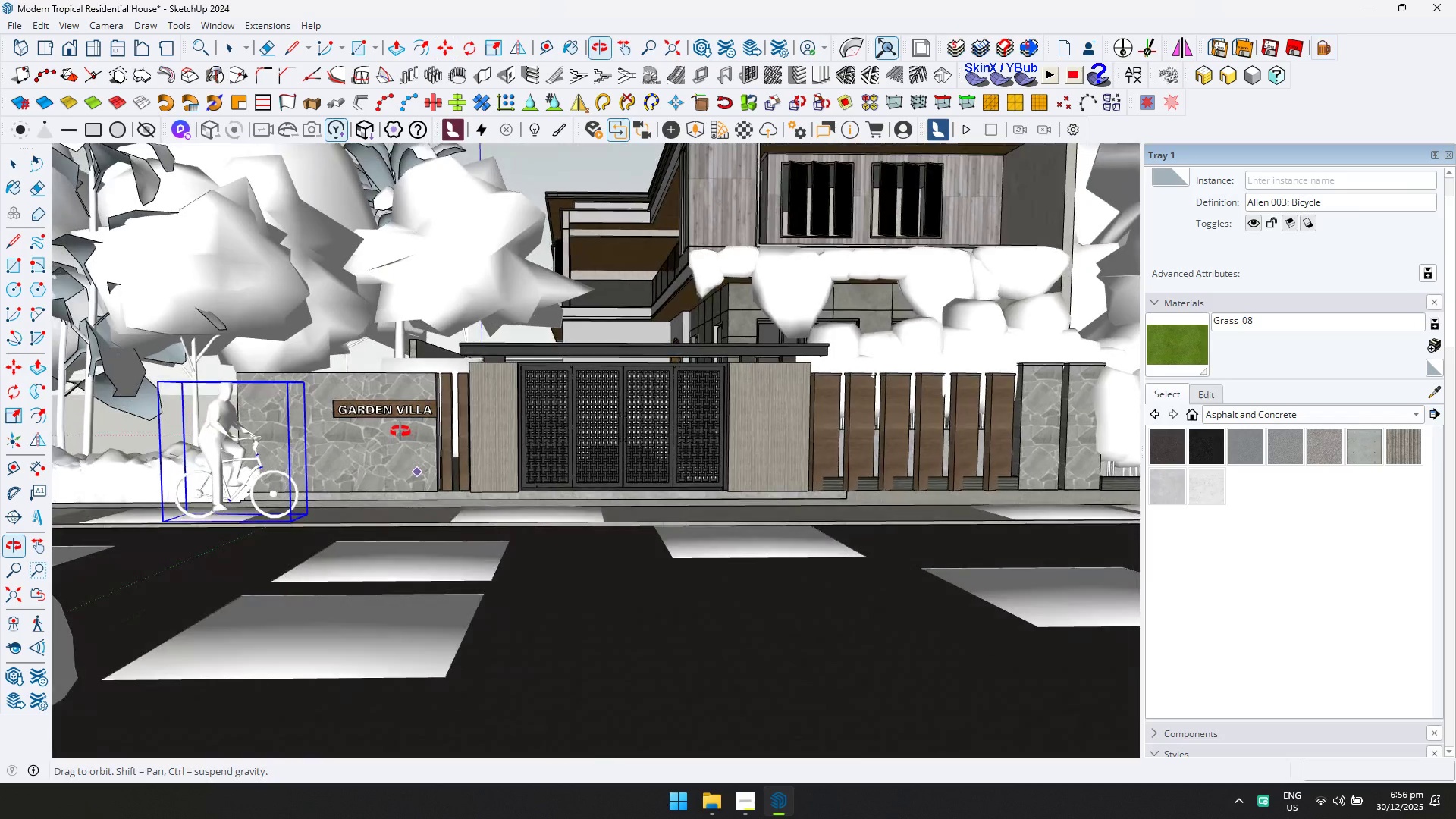 
key(Space)
 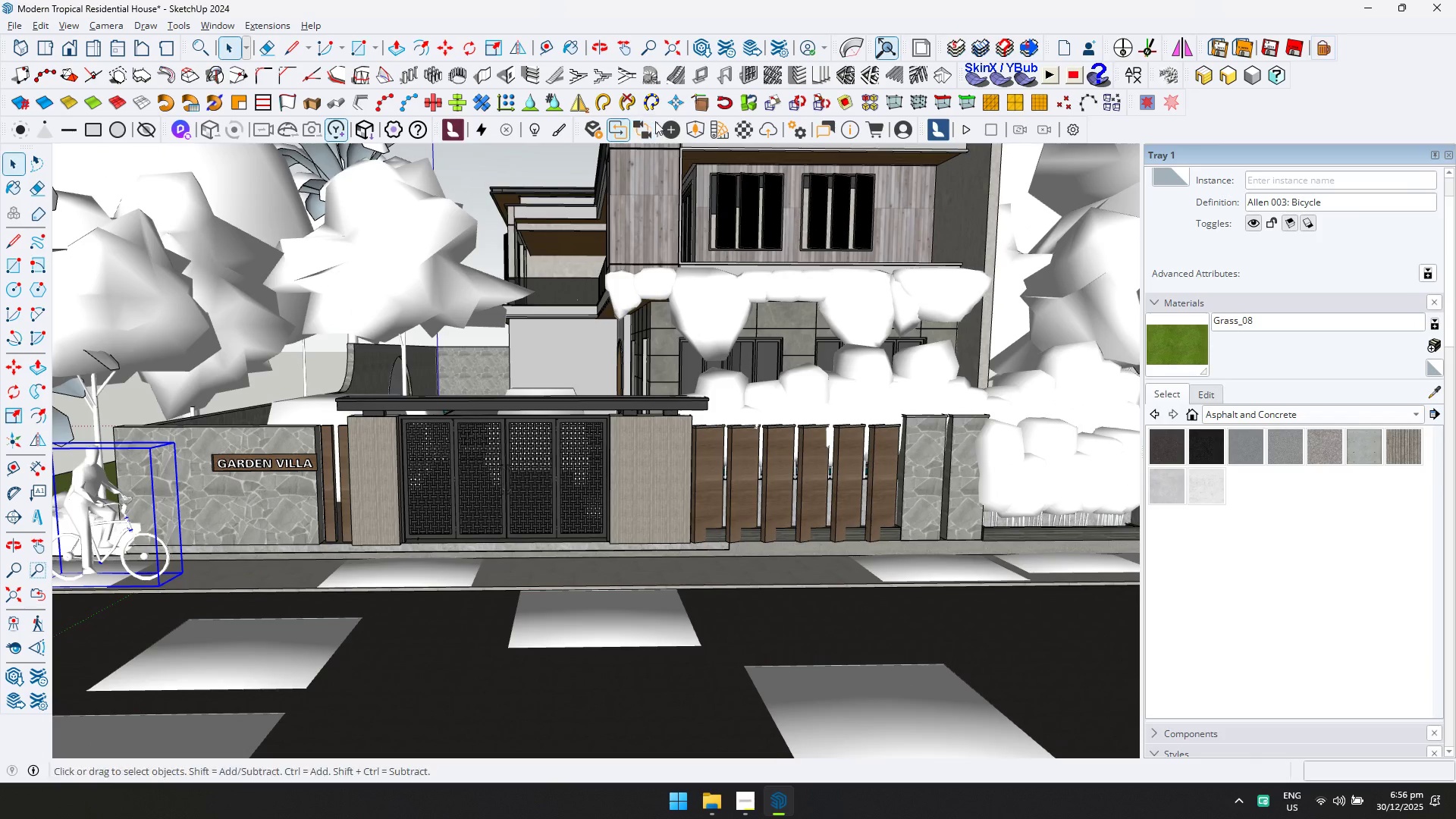 
left_click([690, 129])
 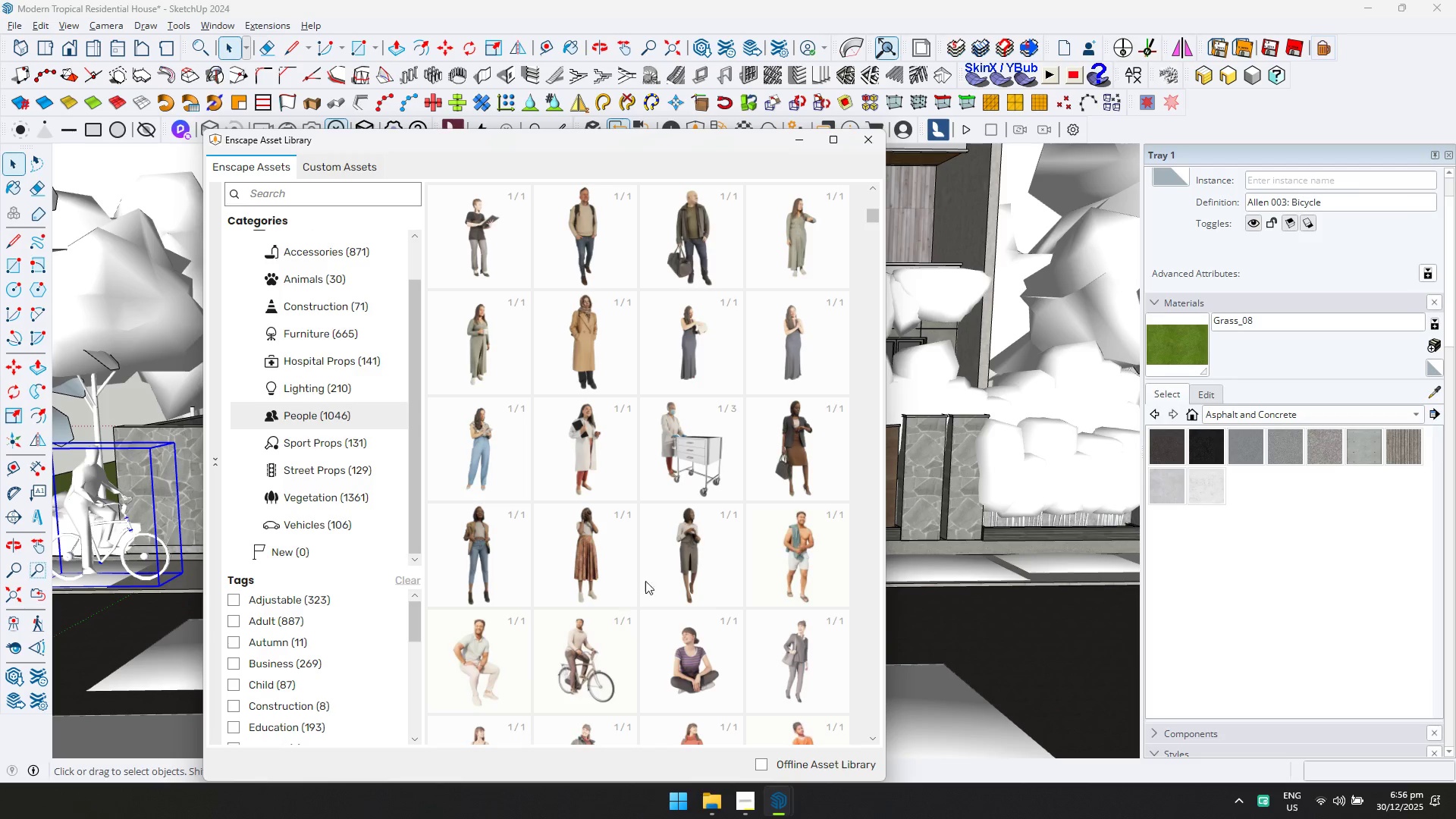 
scroll: coordinate [792, 391], scroll_direction: up, amount: 5.0
 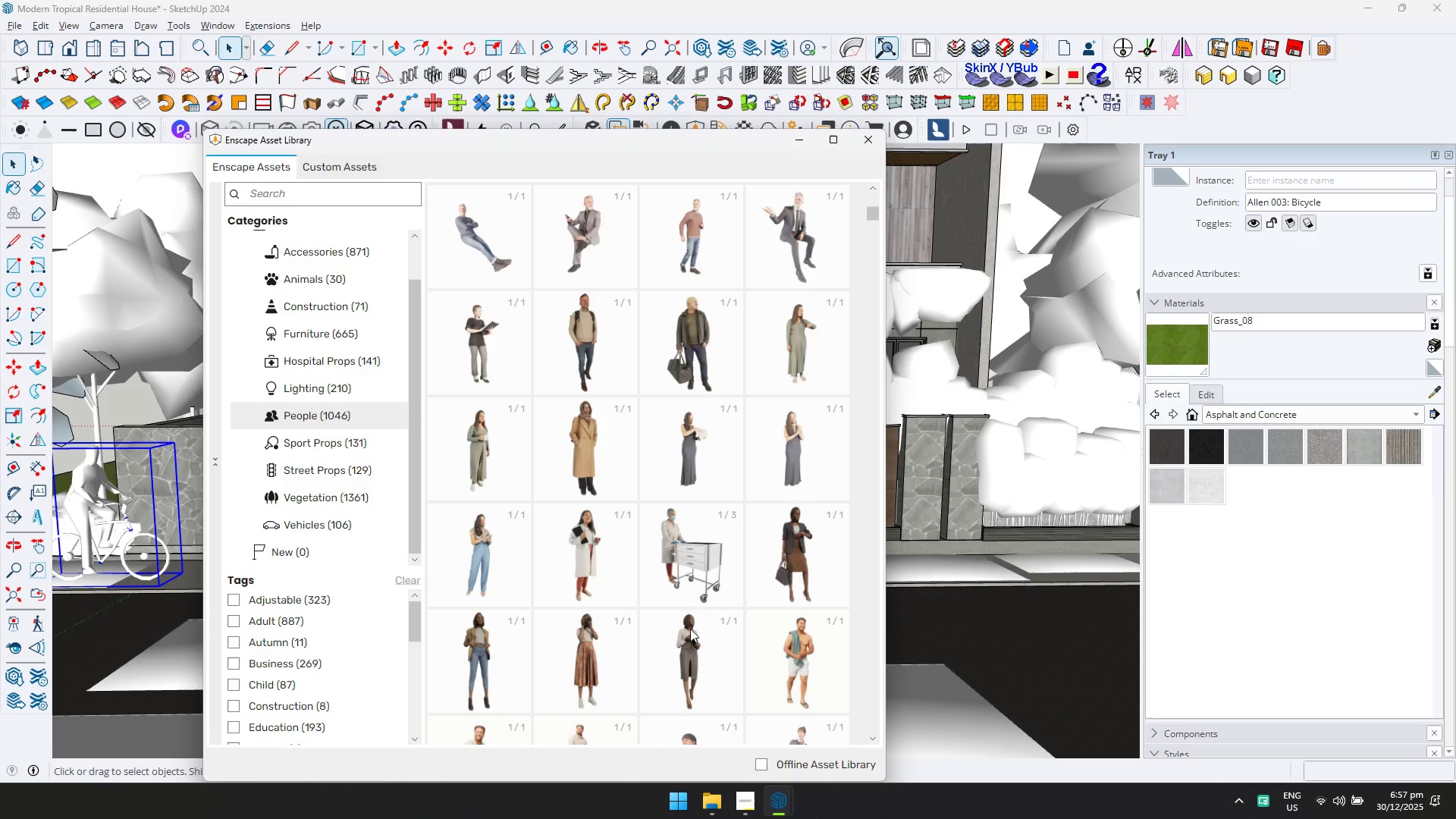 
left_click([587, 368])
 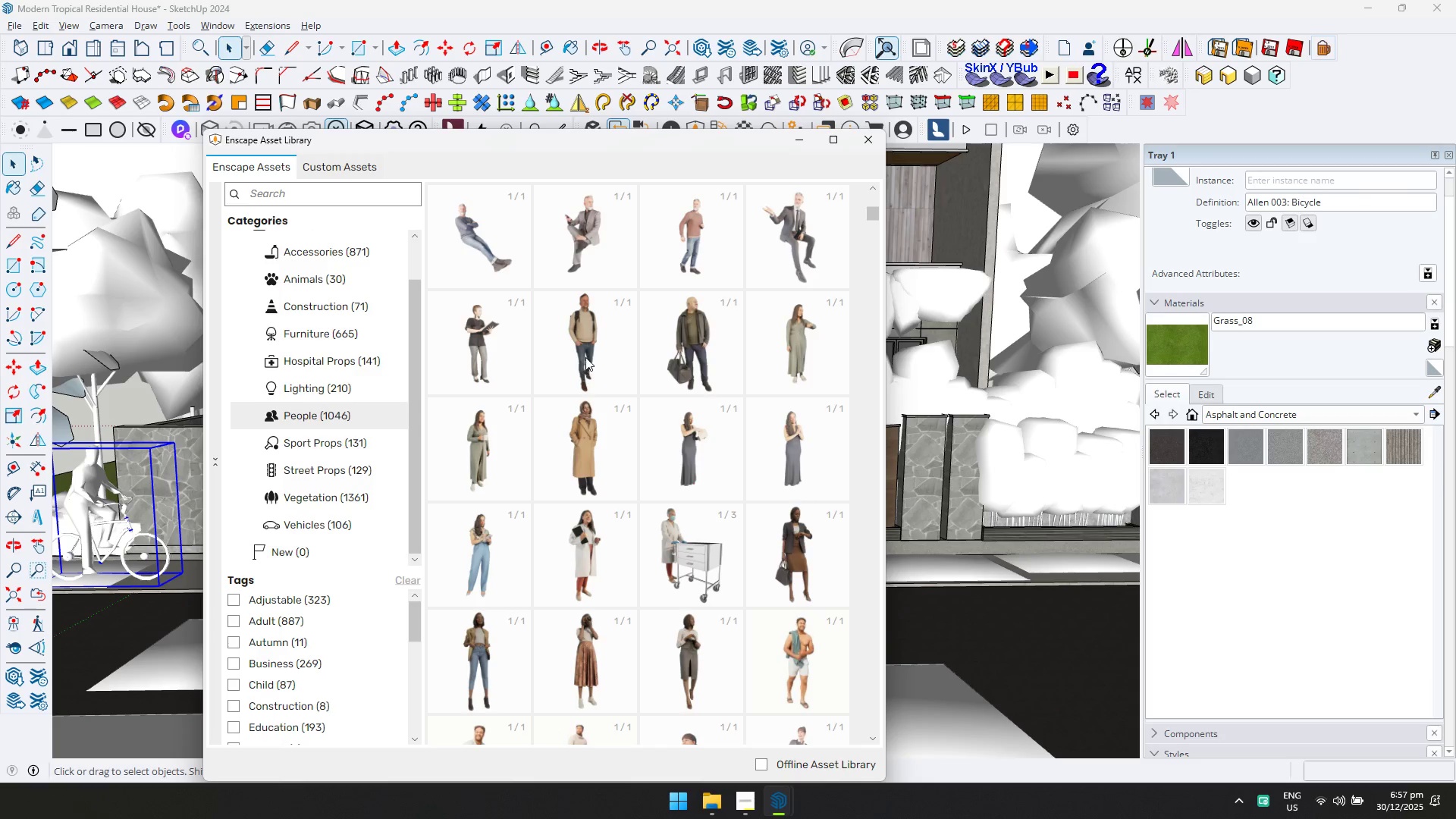 
left_click([585, 353])
 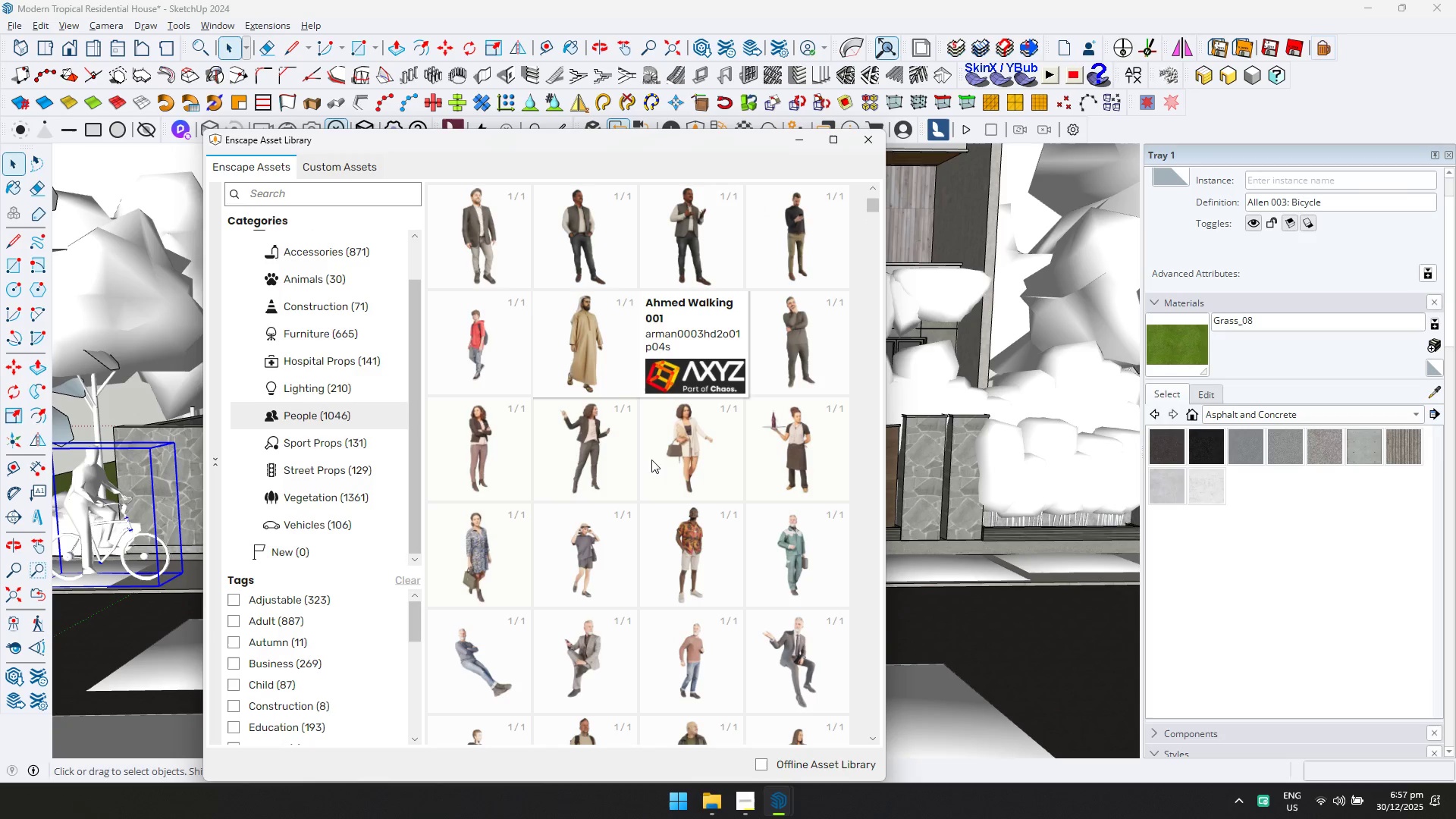 
scroll: coordinate [618, 461], scroll_direction: up, amount: 9.0
 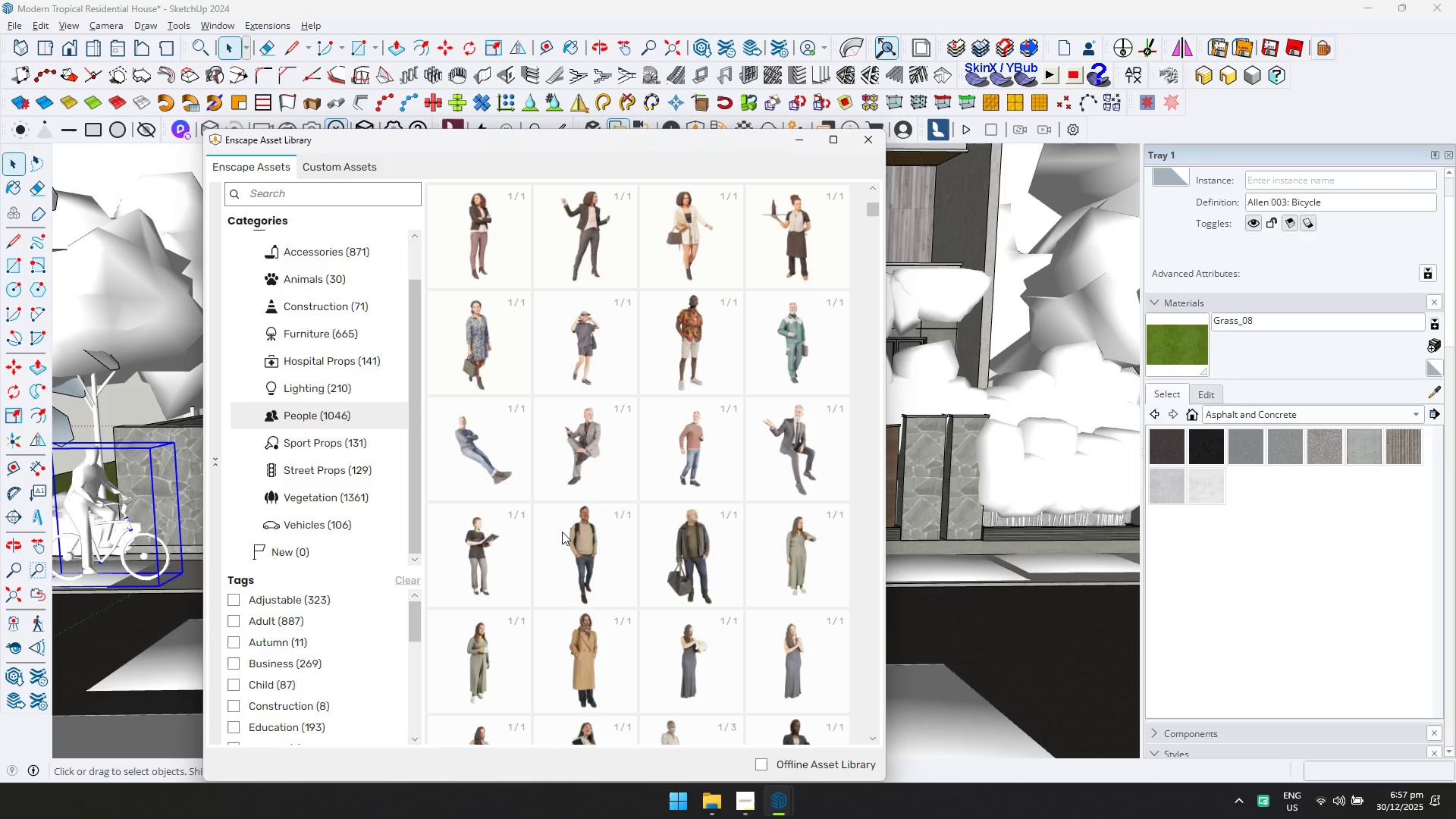 
double_click([562, 532])
 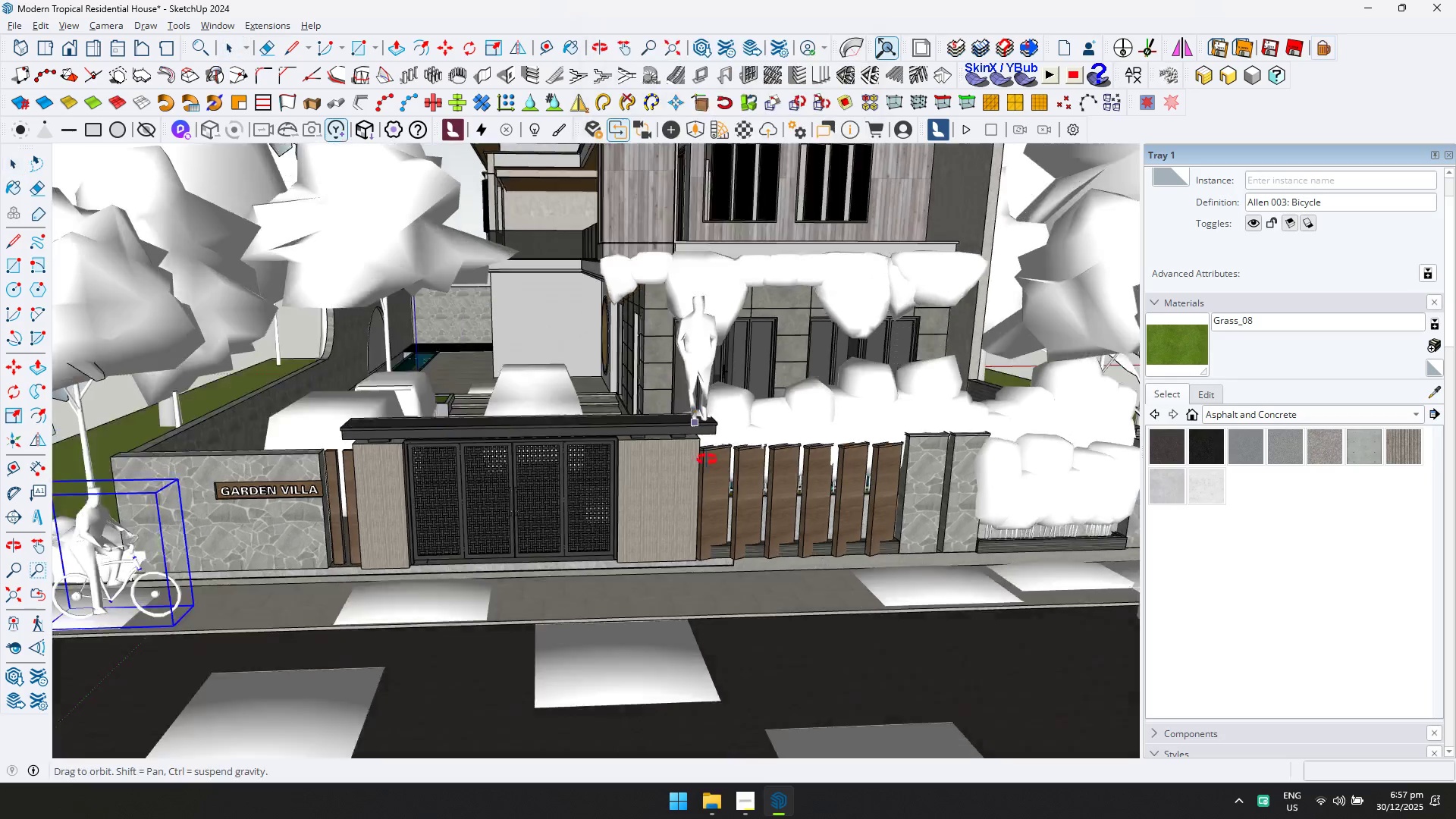 
key(Shift+ShiftLeft)
 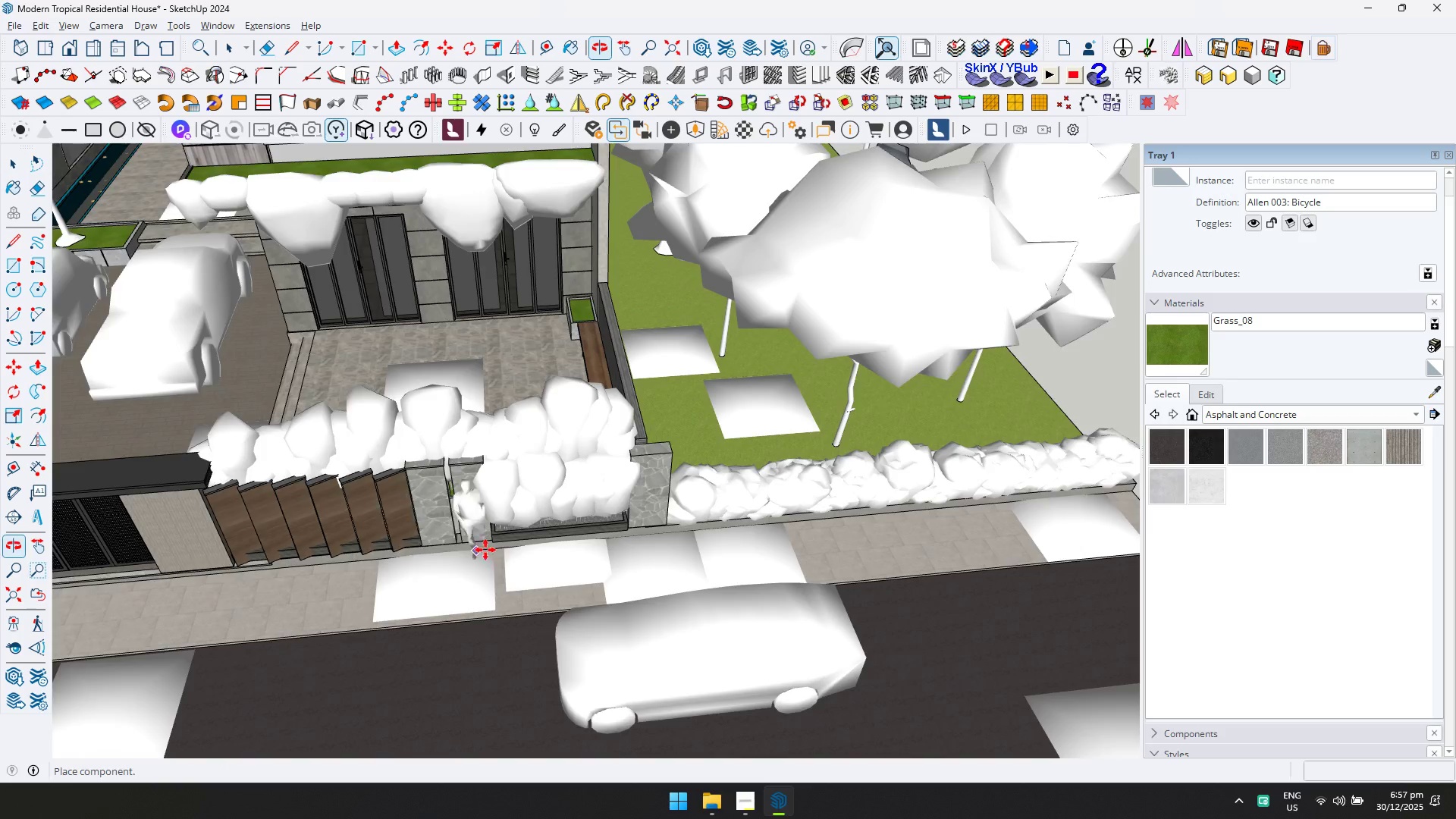 
scroll: coordinate [734, 537], scroll_direction: up, amount: 5.0
 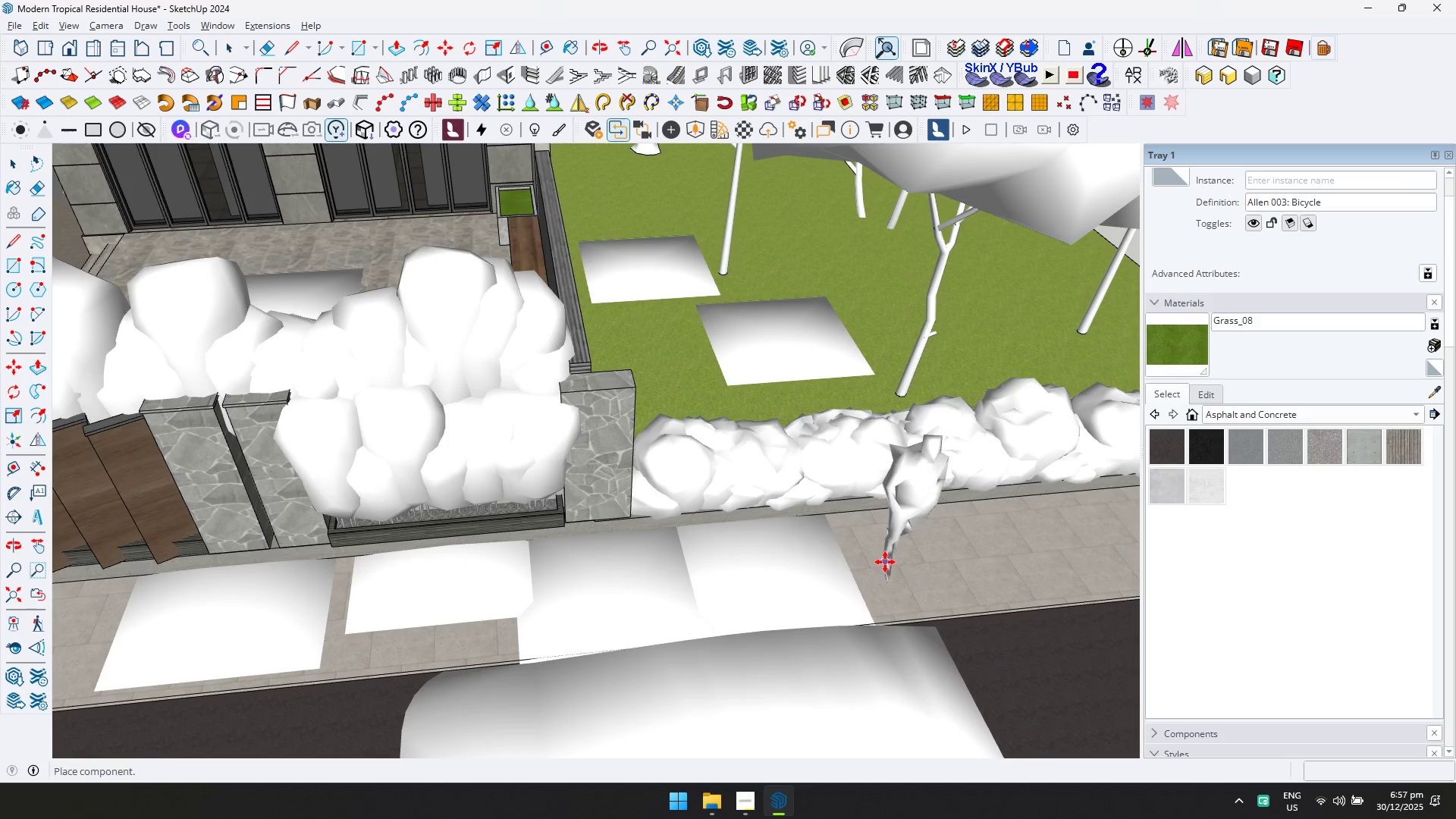 
key(Shift+ShiftLeft)
 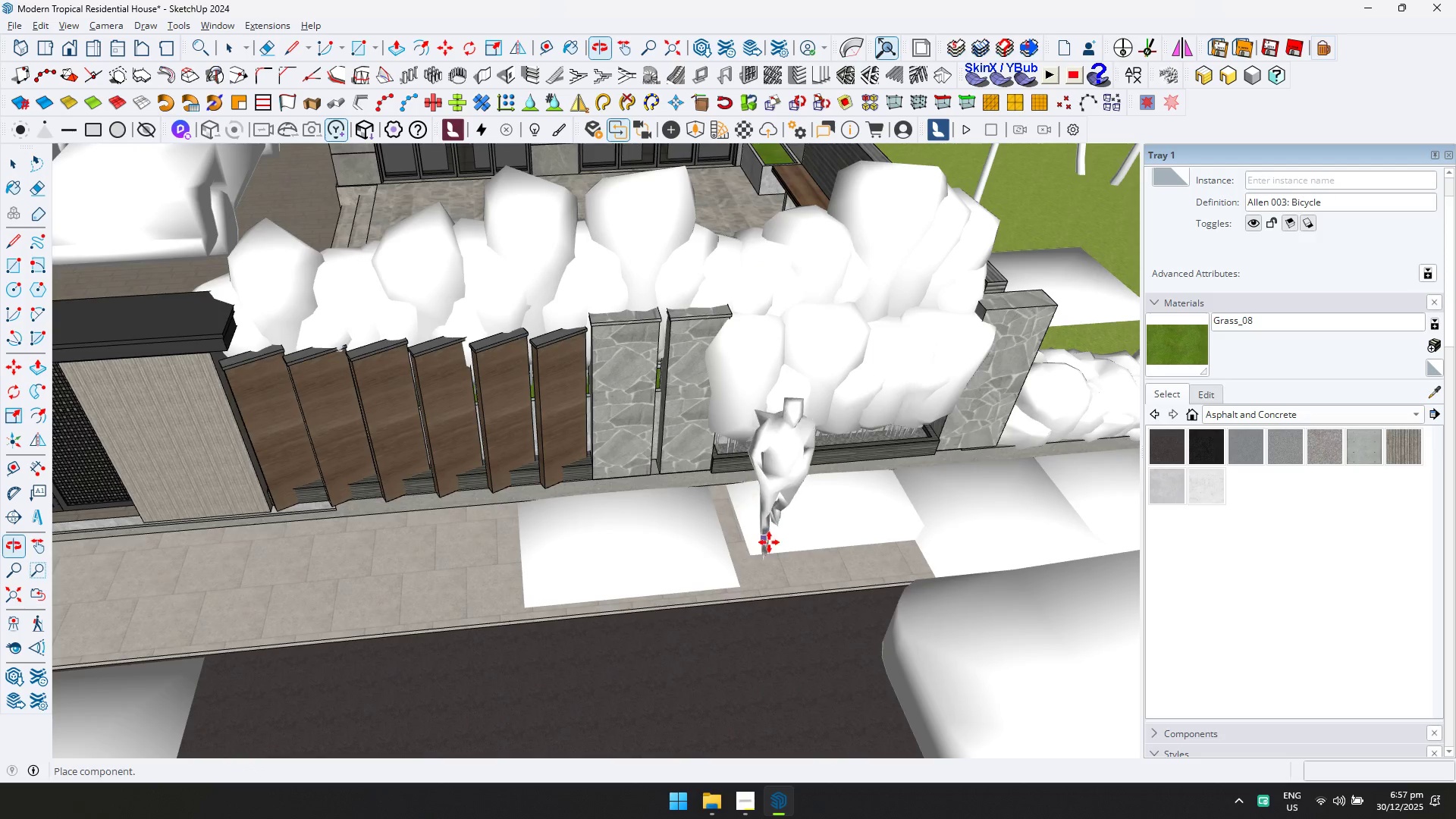 
key(Shift+ShiftLeft)
 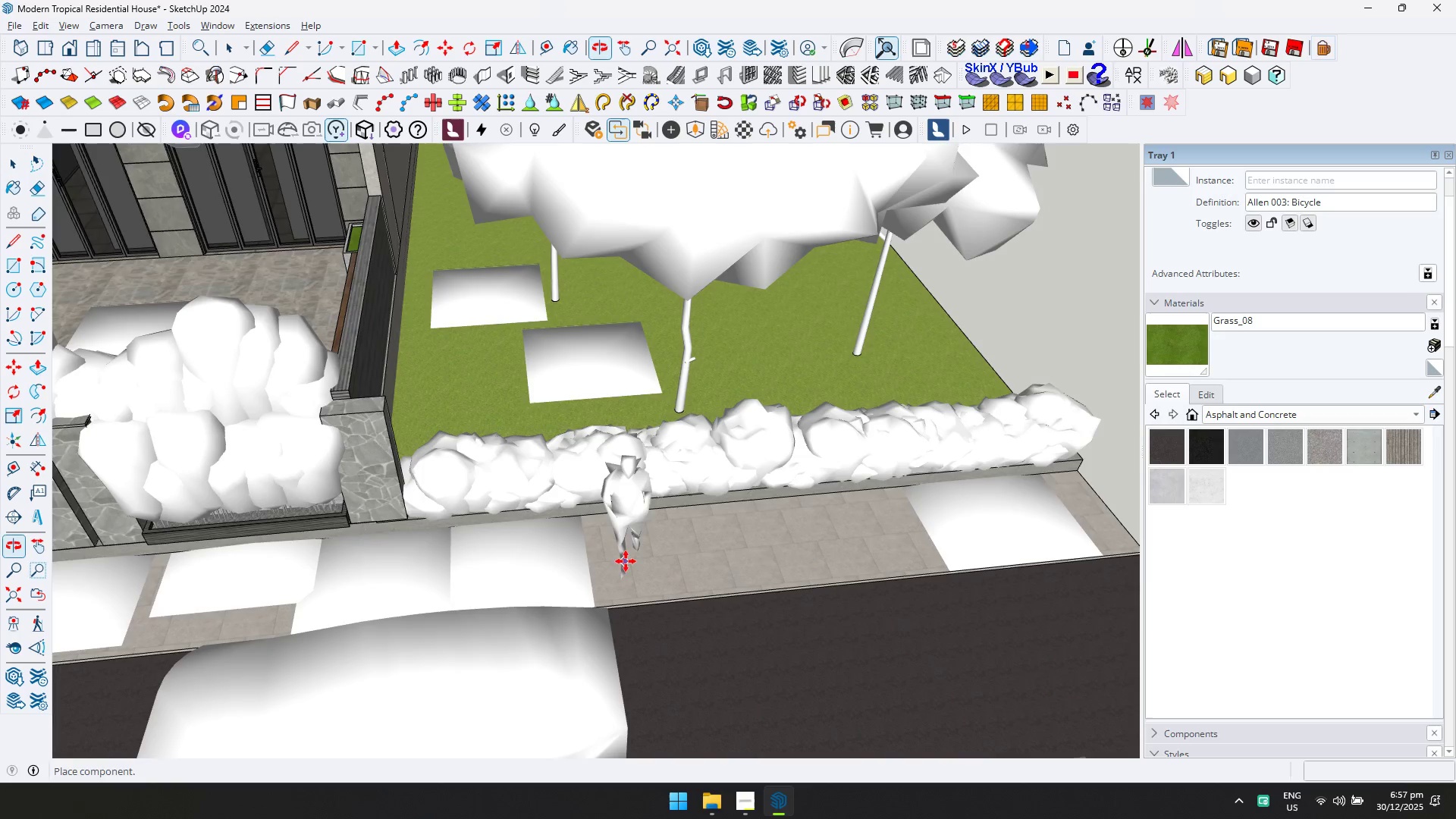 
scroll: coordinate [945, 505], scroll_direction: down, amount: 2.0
 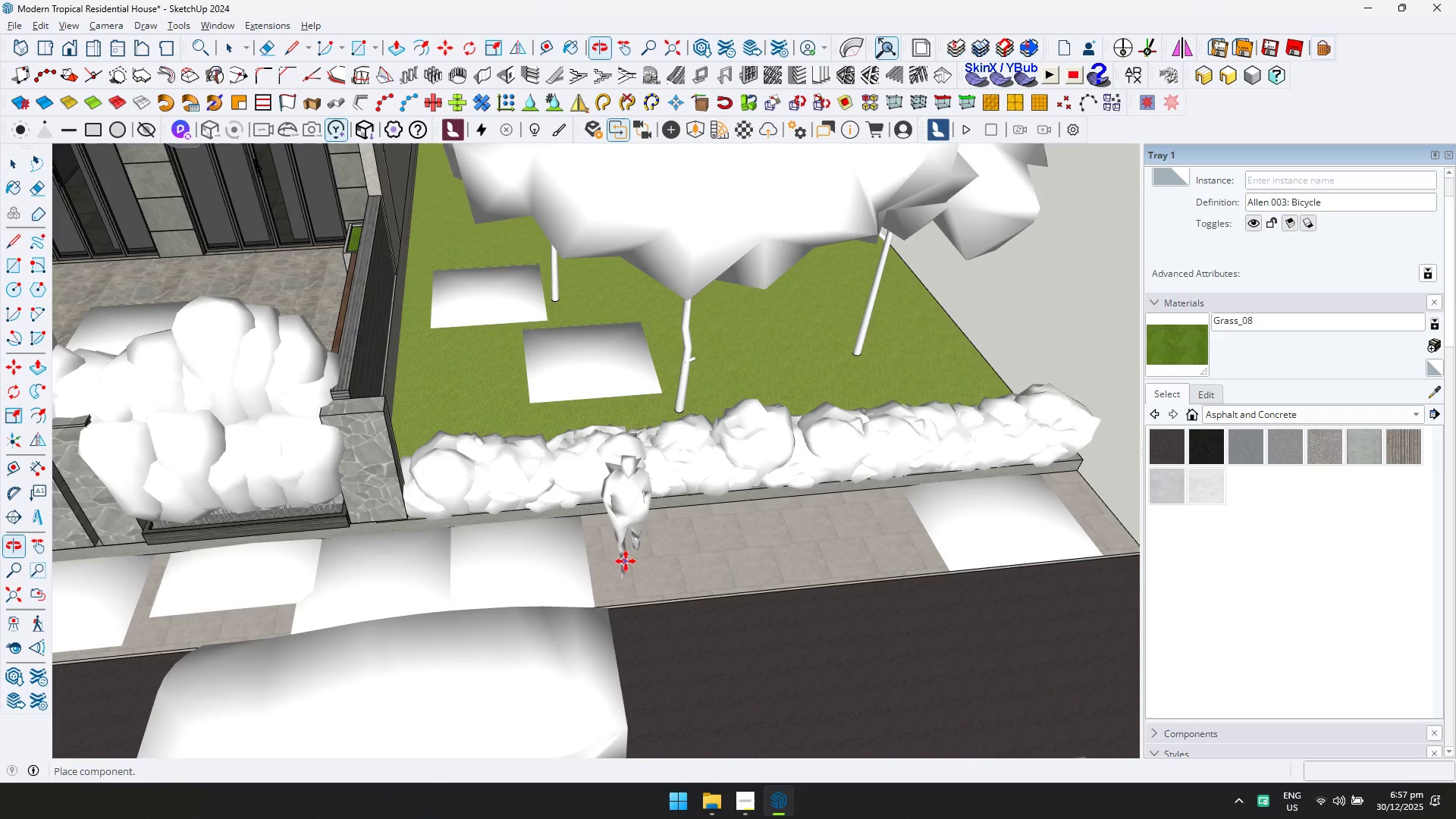 
left_click([631, 554])
 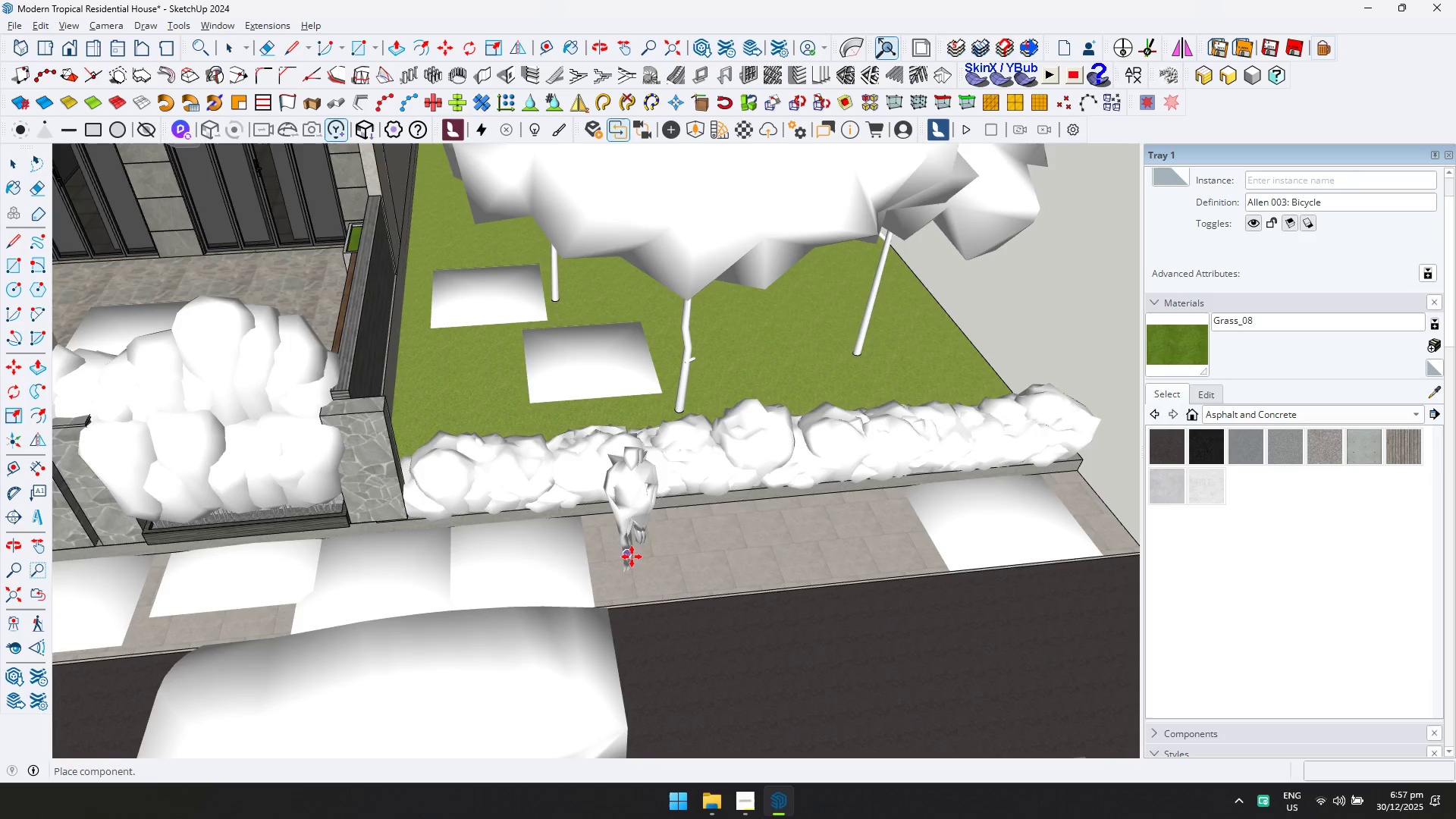 
key(Escape)
 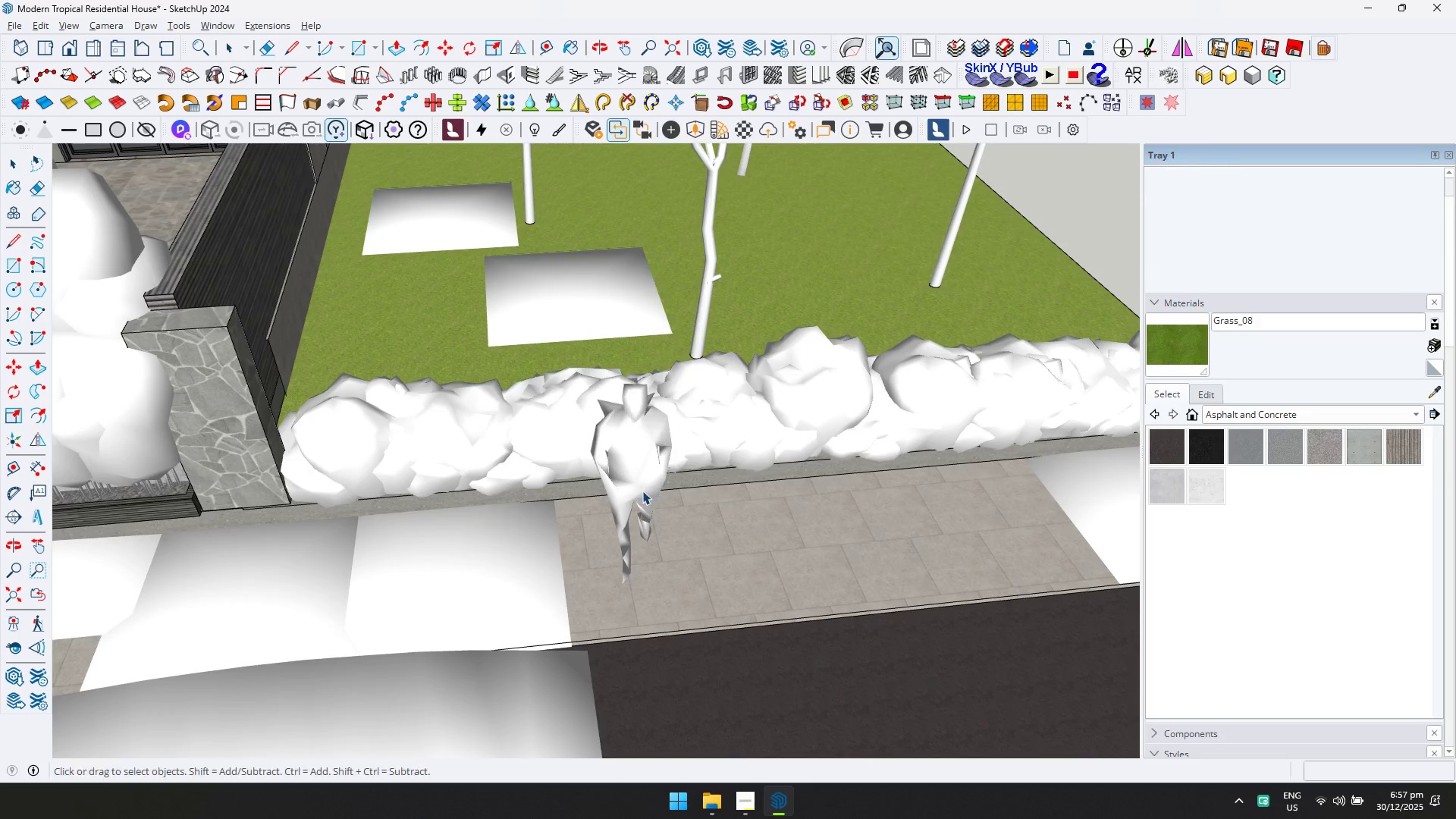 
left_click([642, 489])
 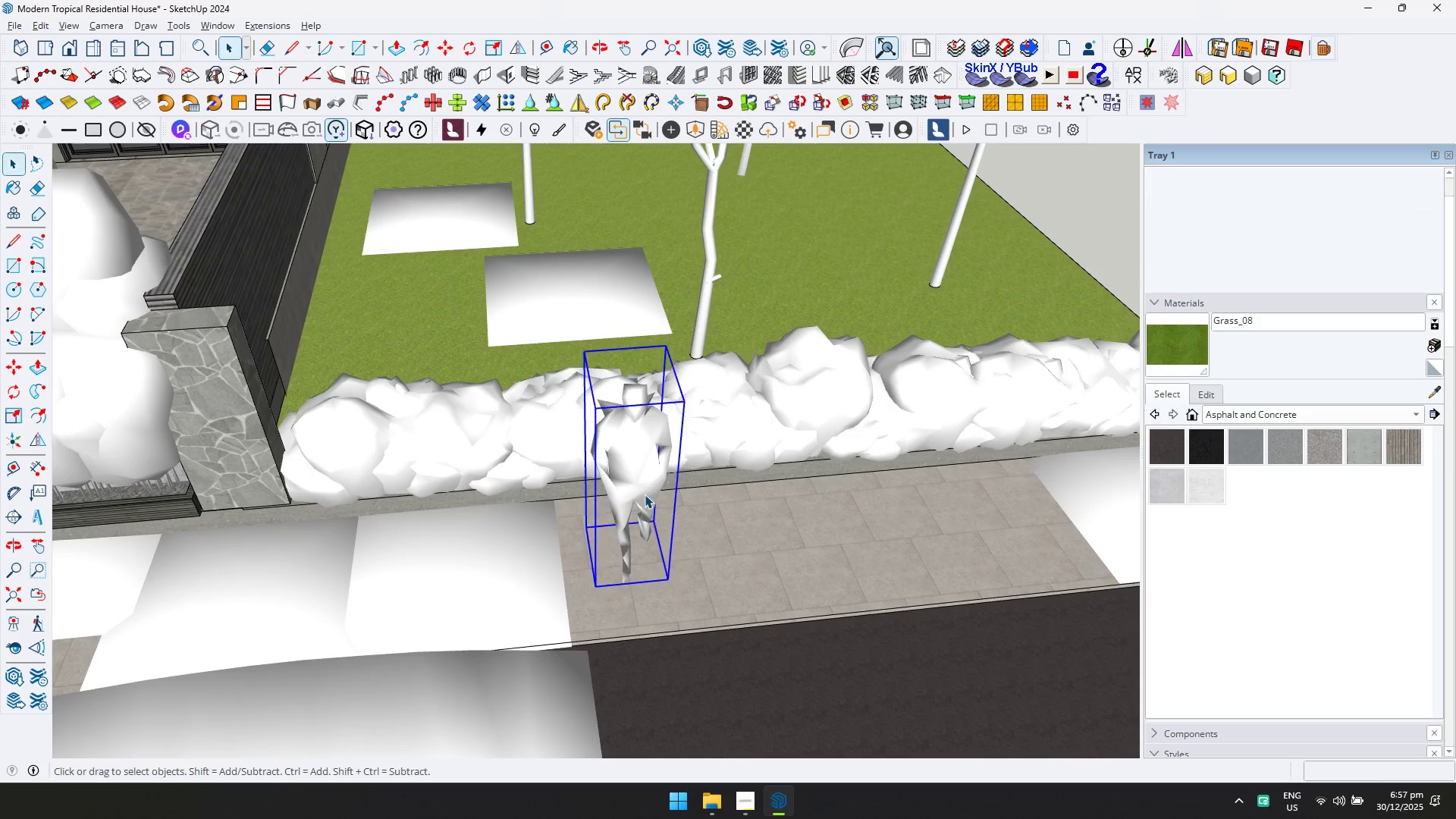 
scroll: coordinate [637, 544], scroll_direction: up, amount: 4.0
 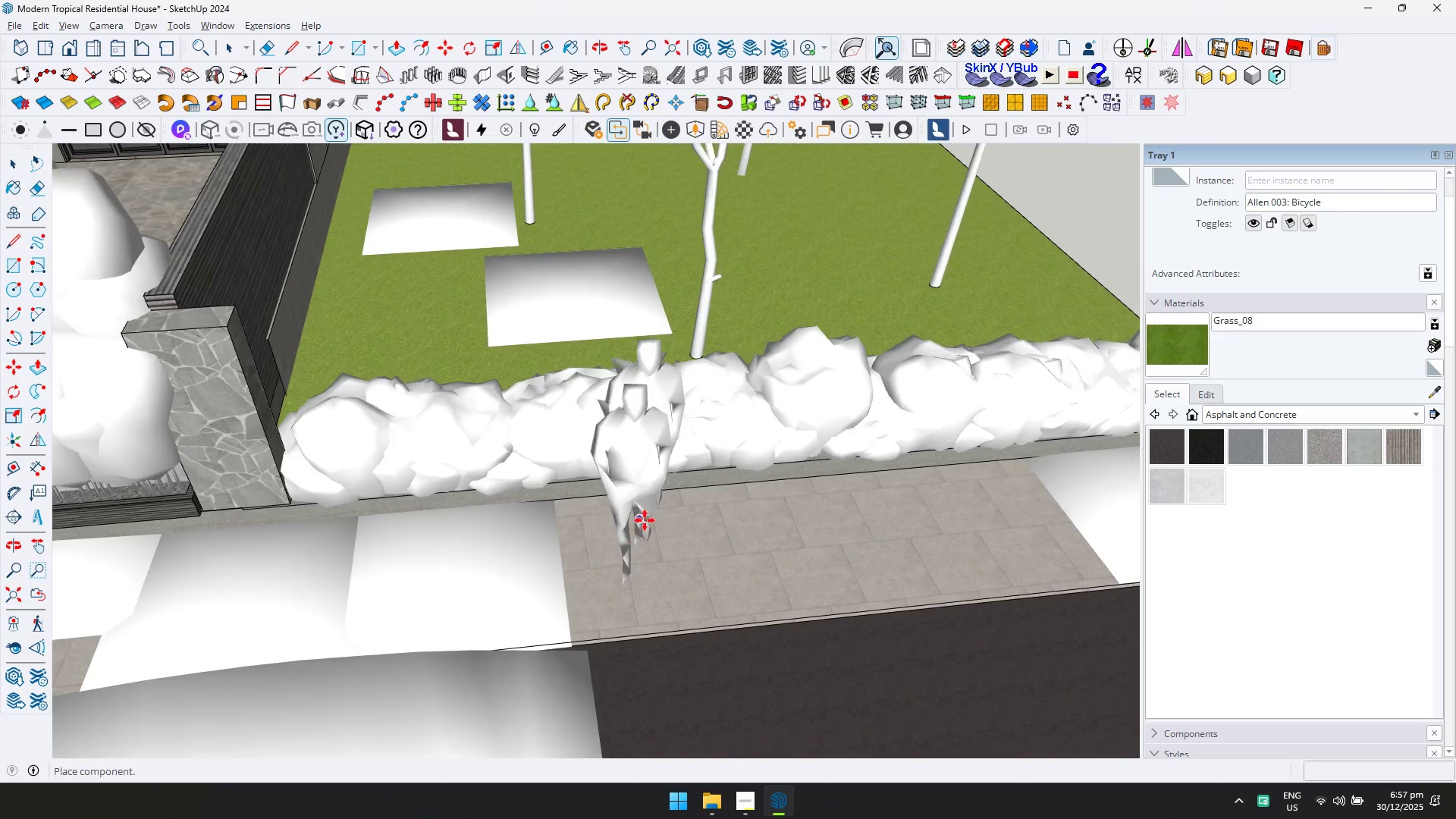 
key(Q)
 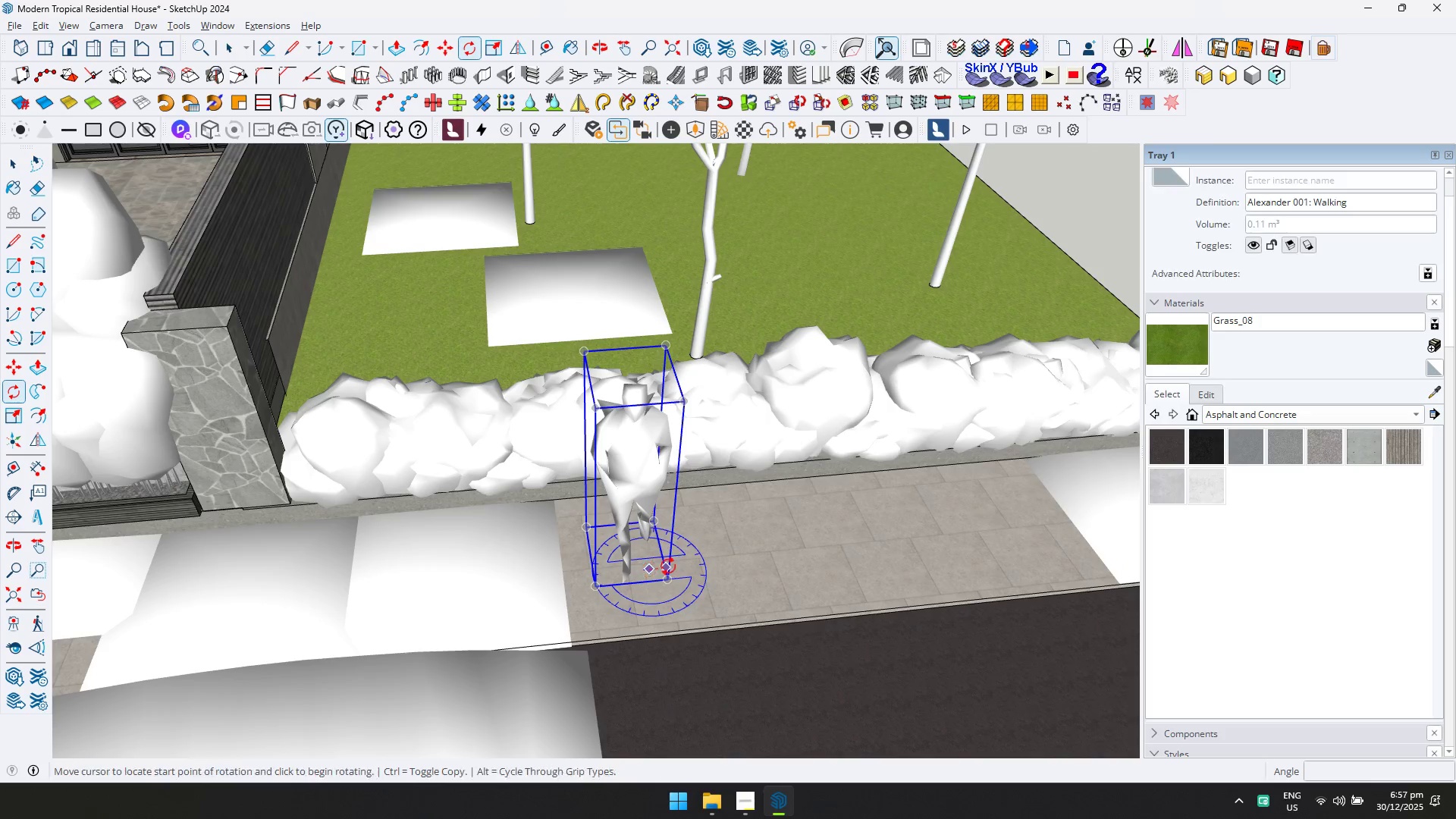 
double_click([705, 562])
 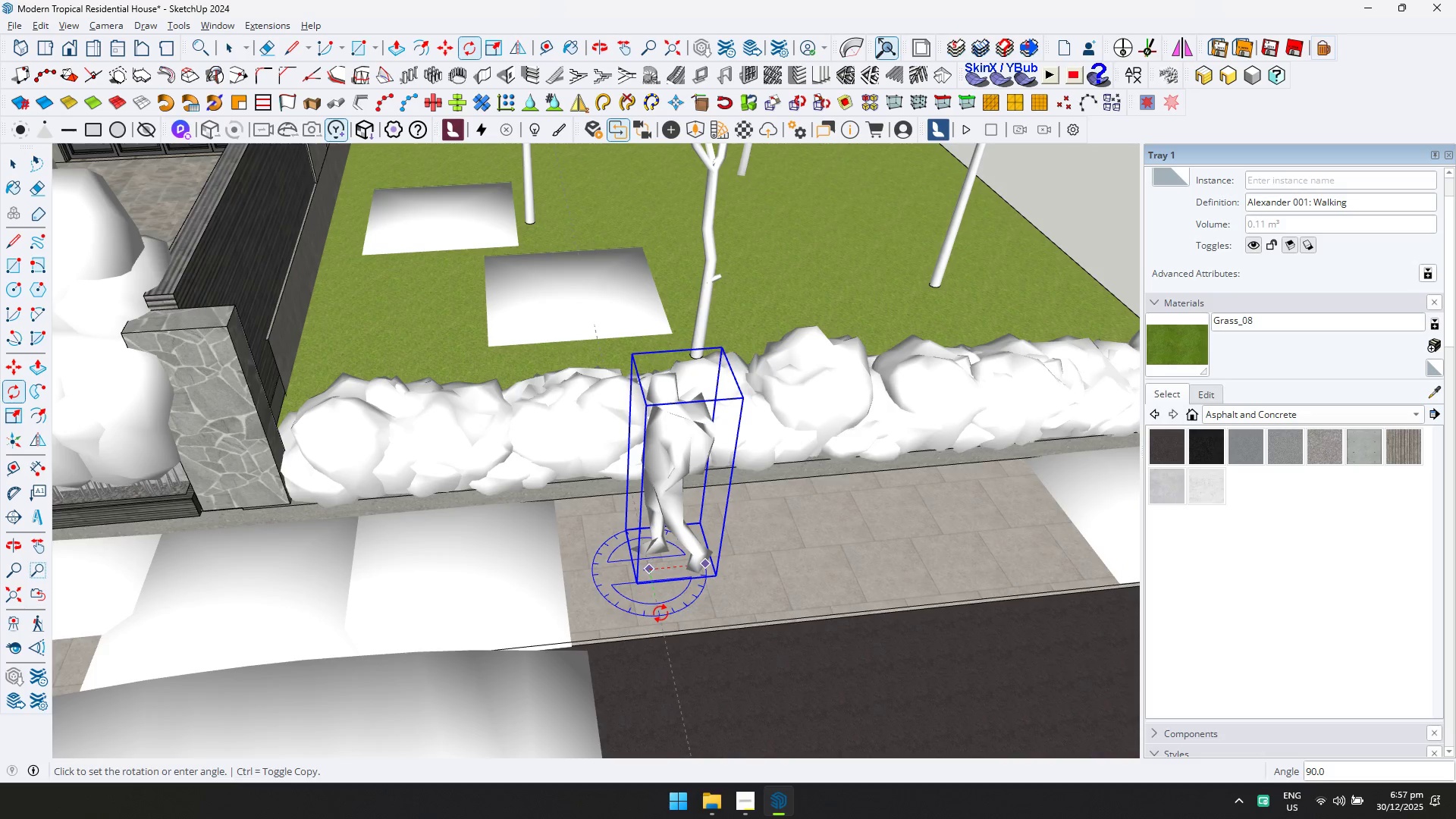 
left_click([661, 613])
 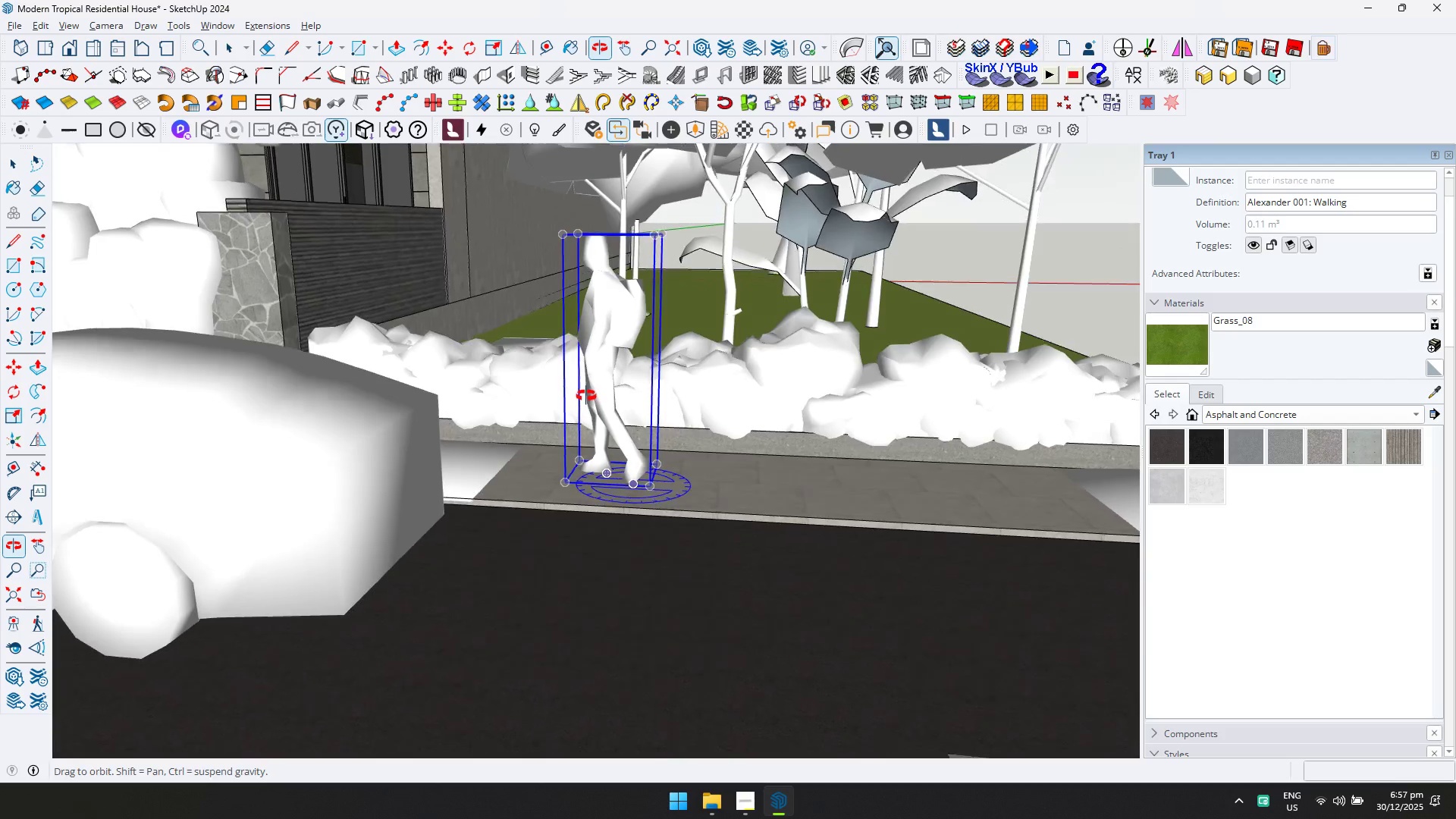 
hold_key(key=ShiftLeft, duration=0.55)
 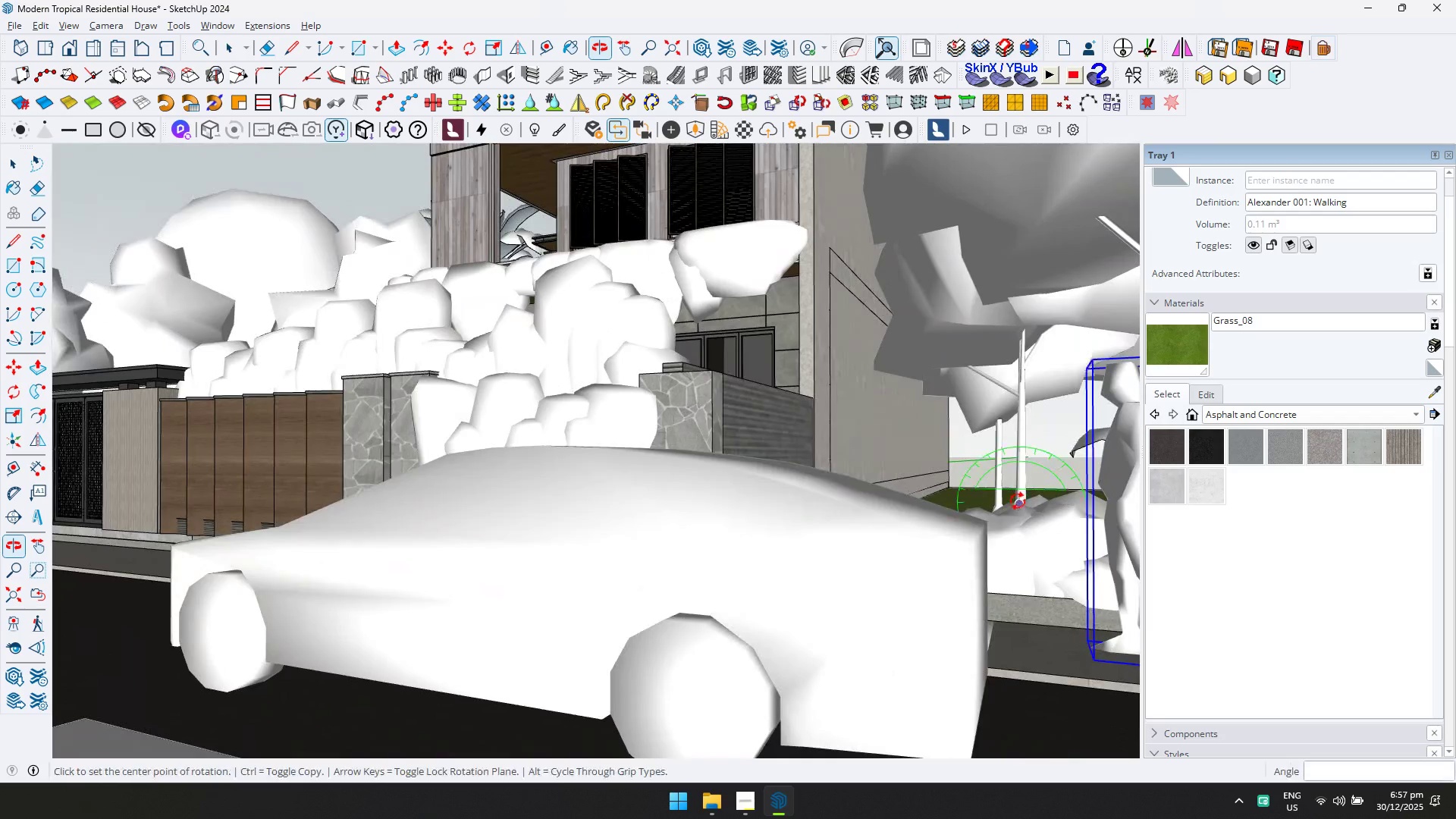 
key(Shift+ShiftLeft)
 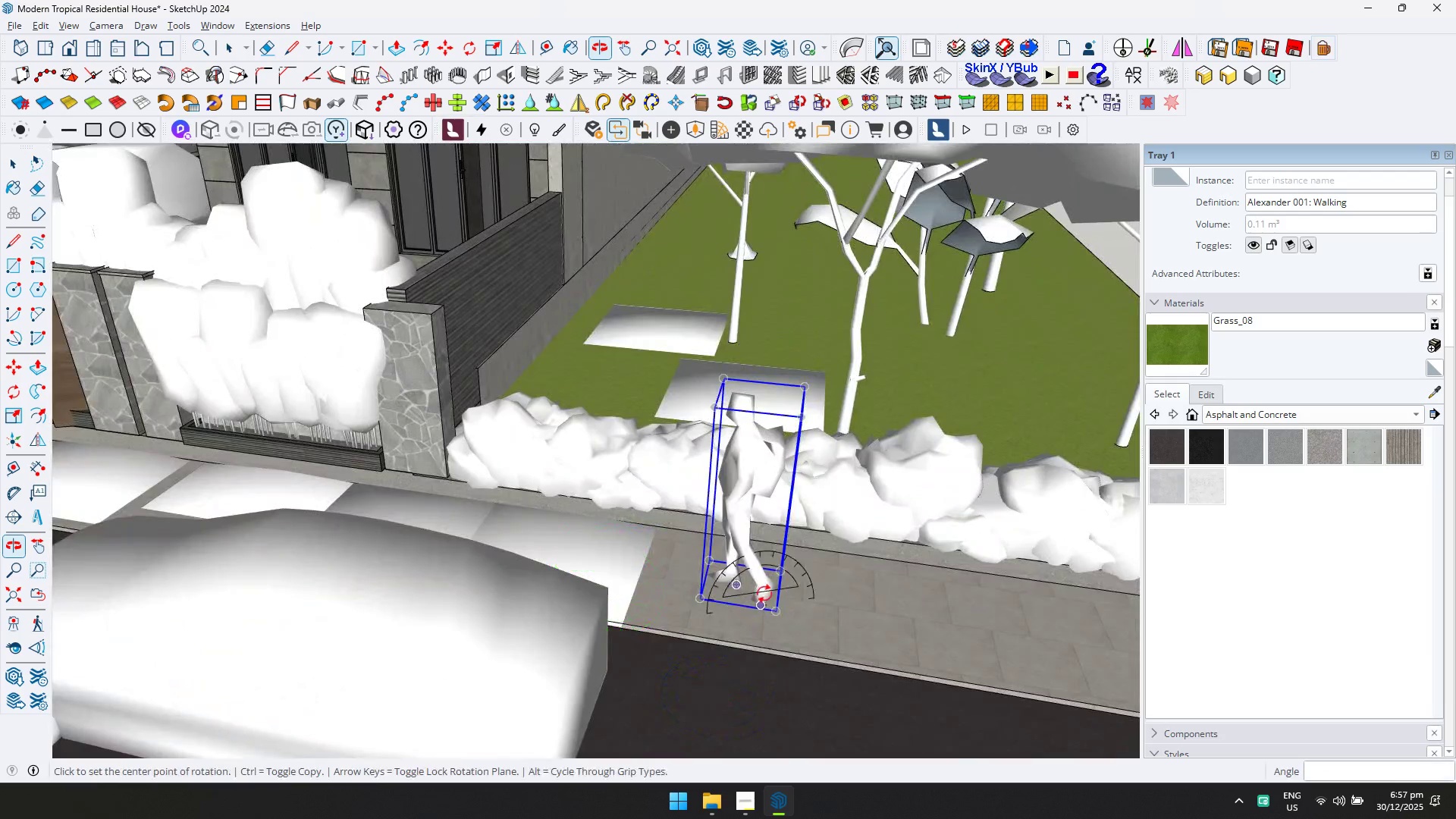 
scroll: coordinate [970, 538], scroll_direction: down, amount: 2.0
 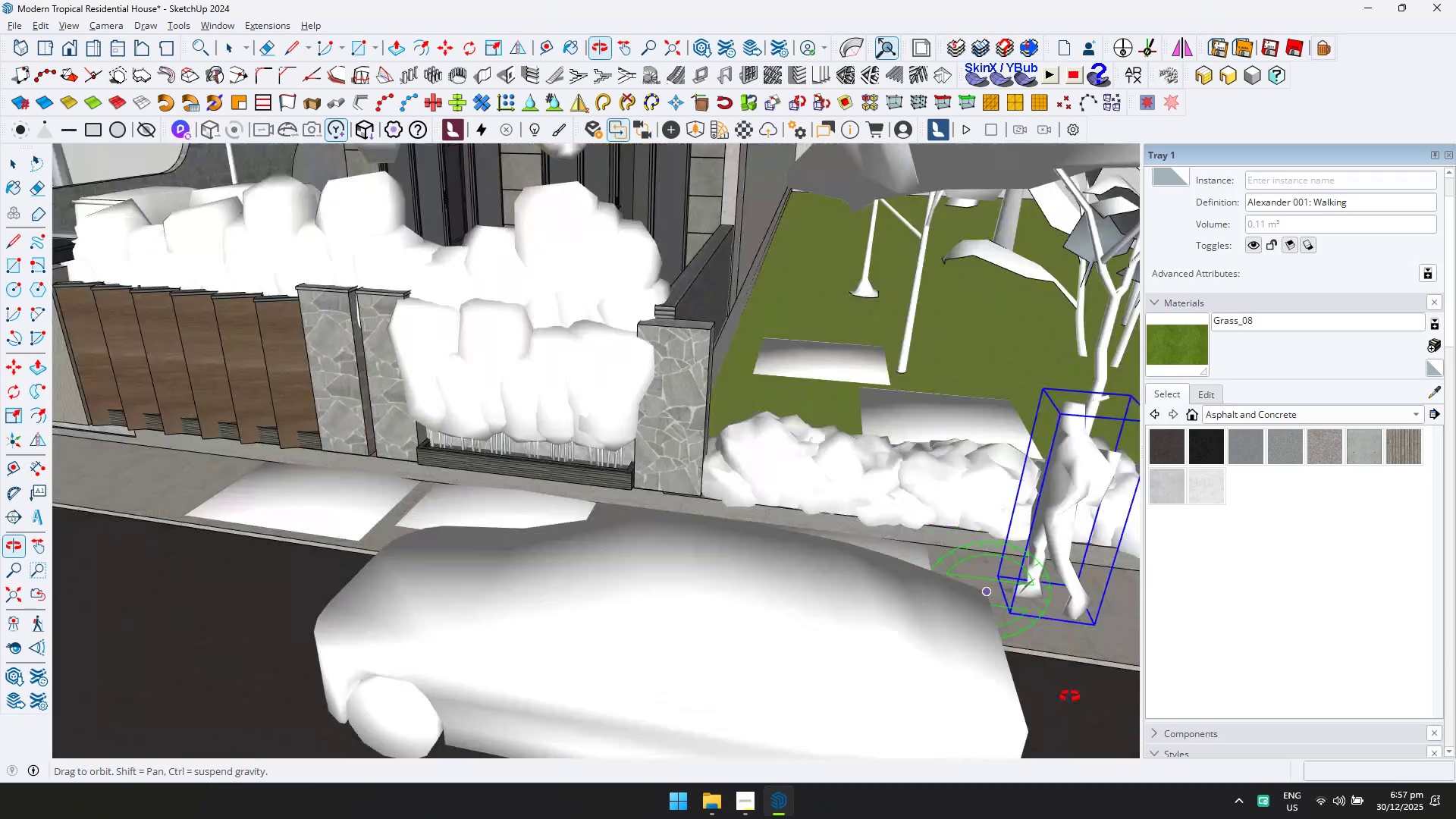 
key(M)
 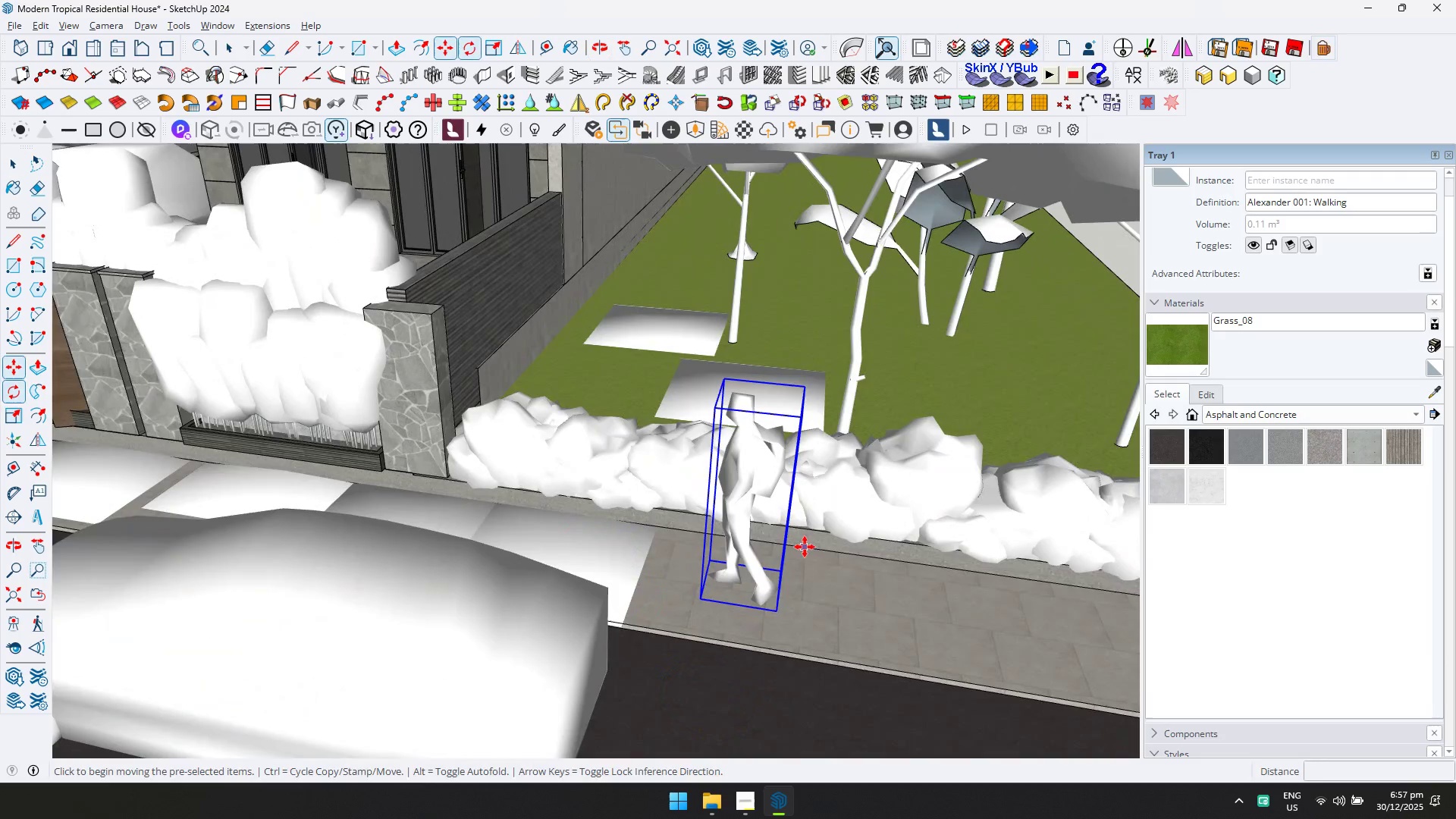 
left_click([812, 549])
 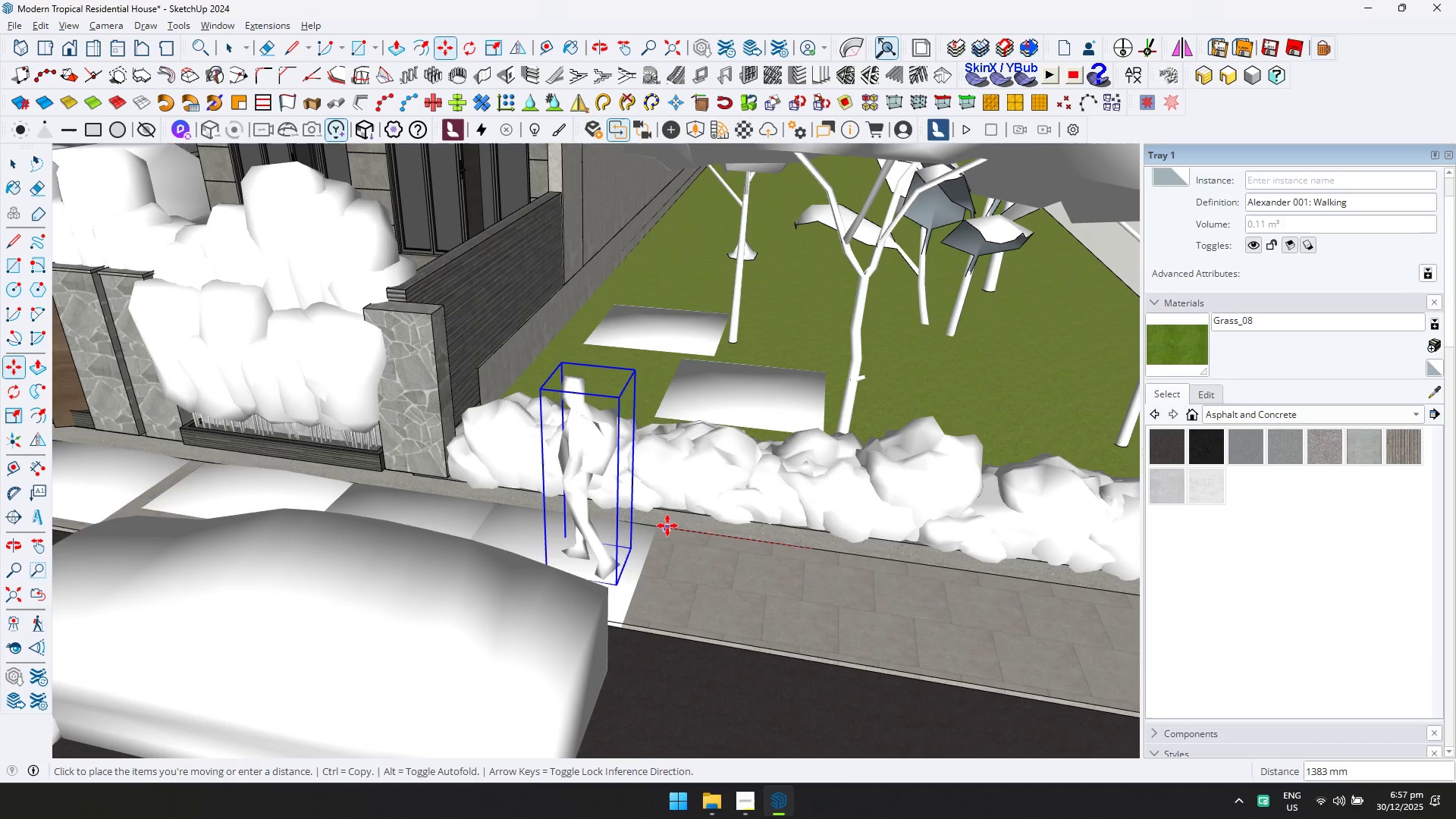 
left_click([667, 536])
 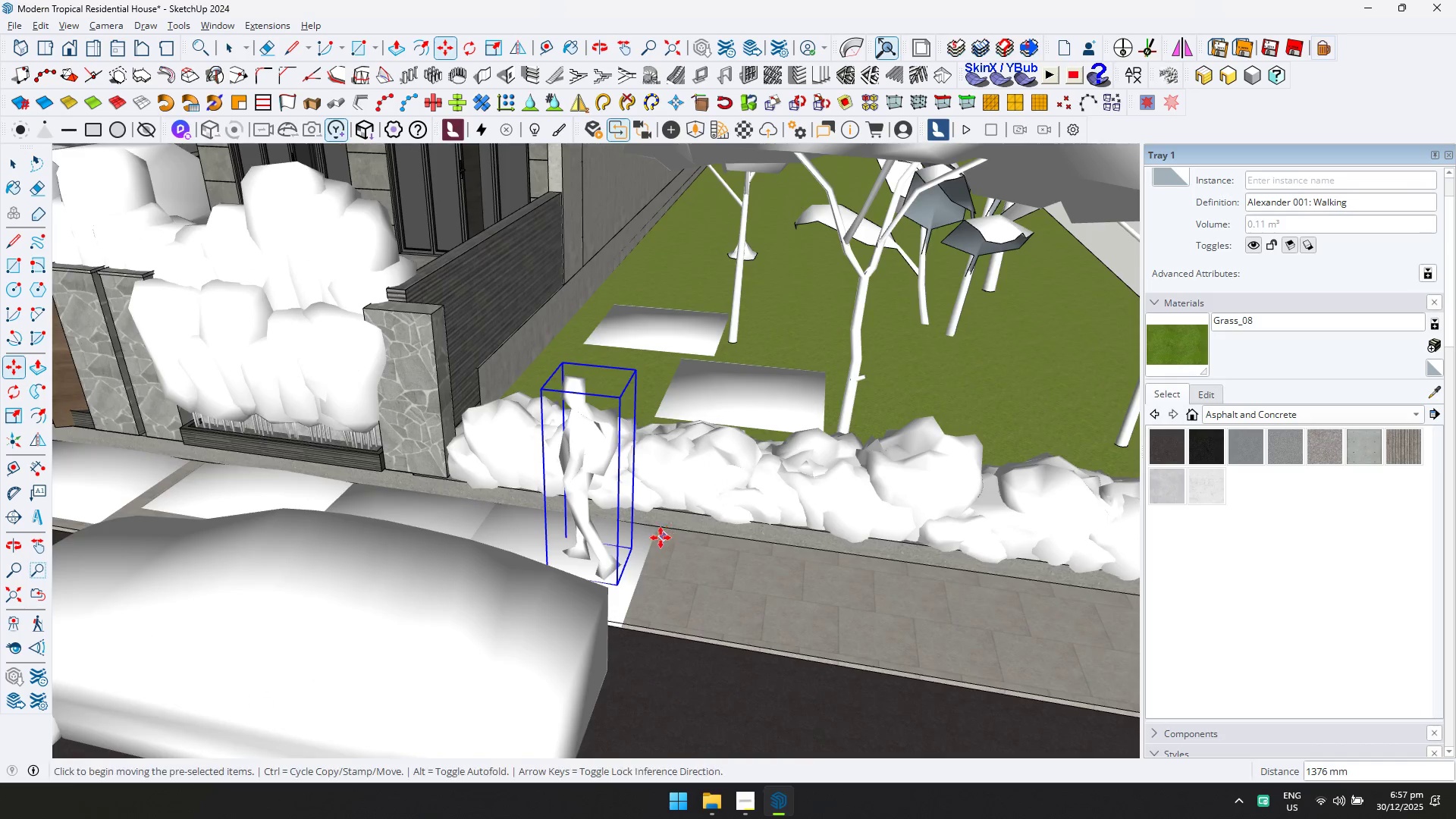 
key(Shift+ShiftLeft)
 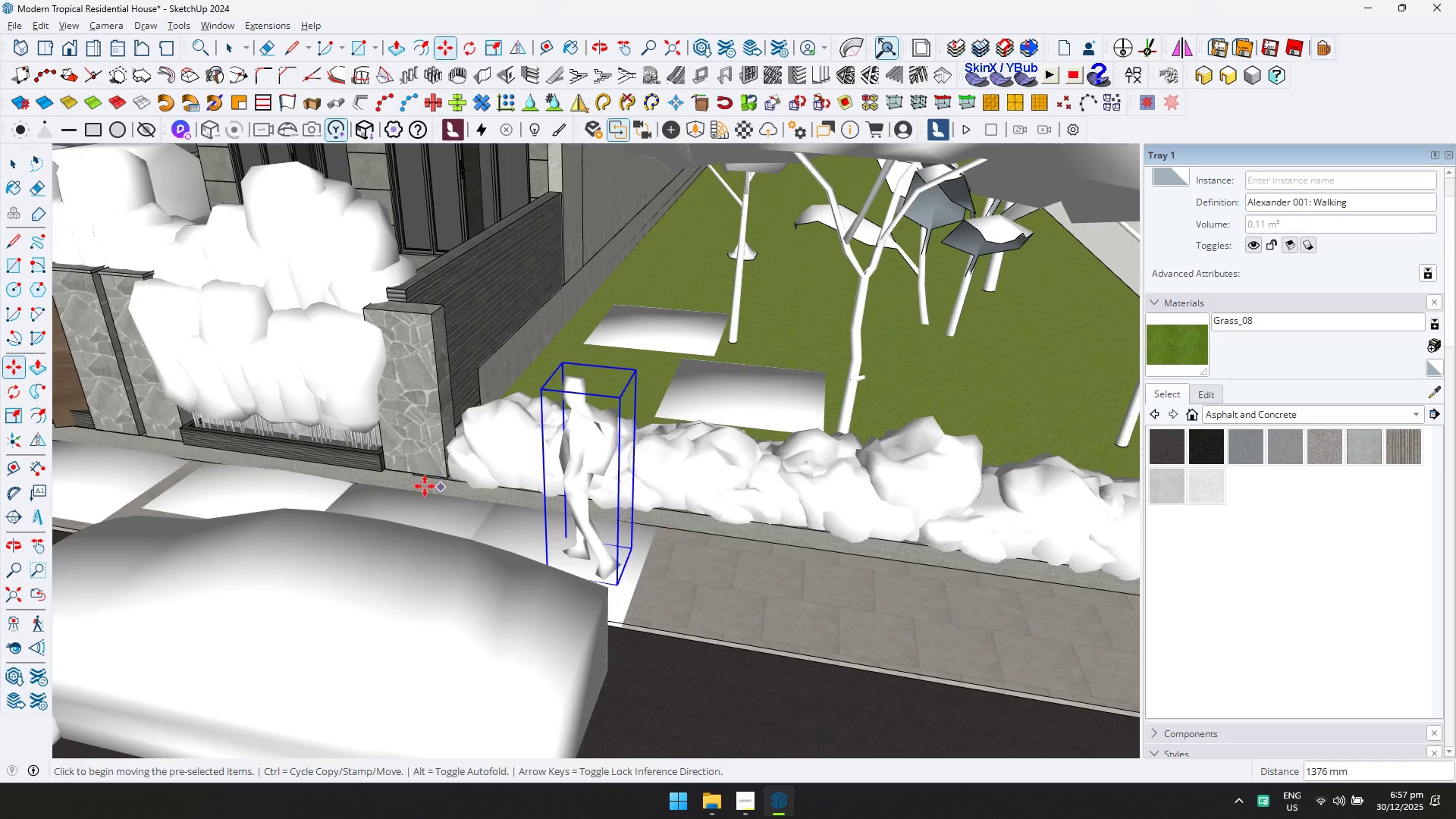 
scroll: coordinate [438, 495], scroll_direction: down, amount: 3.0
 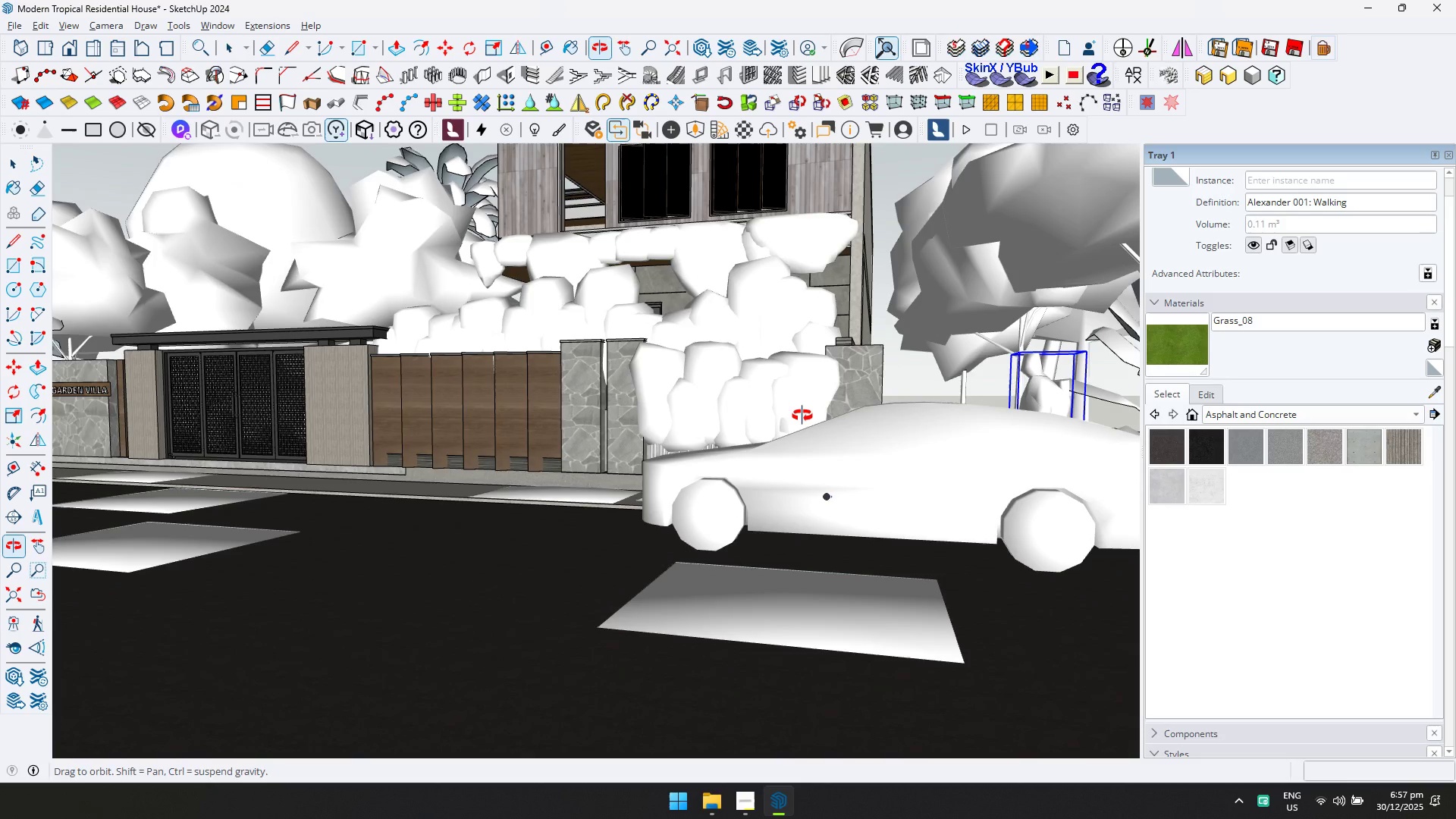 
key(Shift+ShiftLeft)
 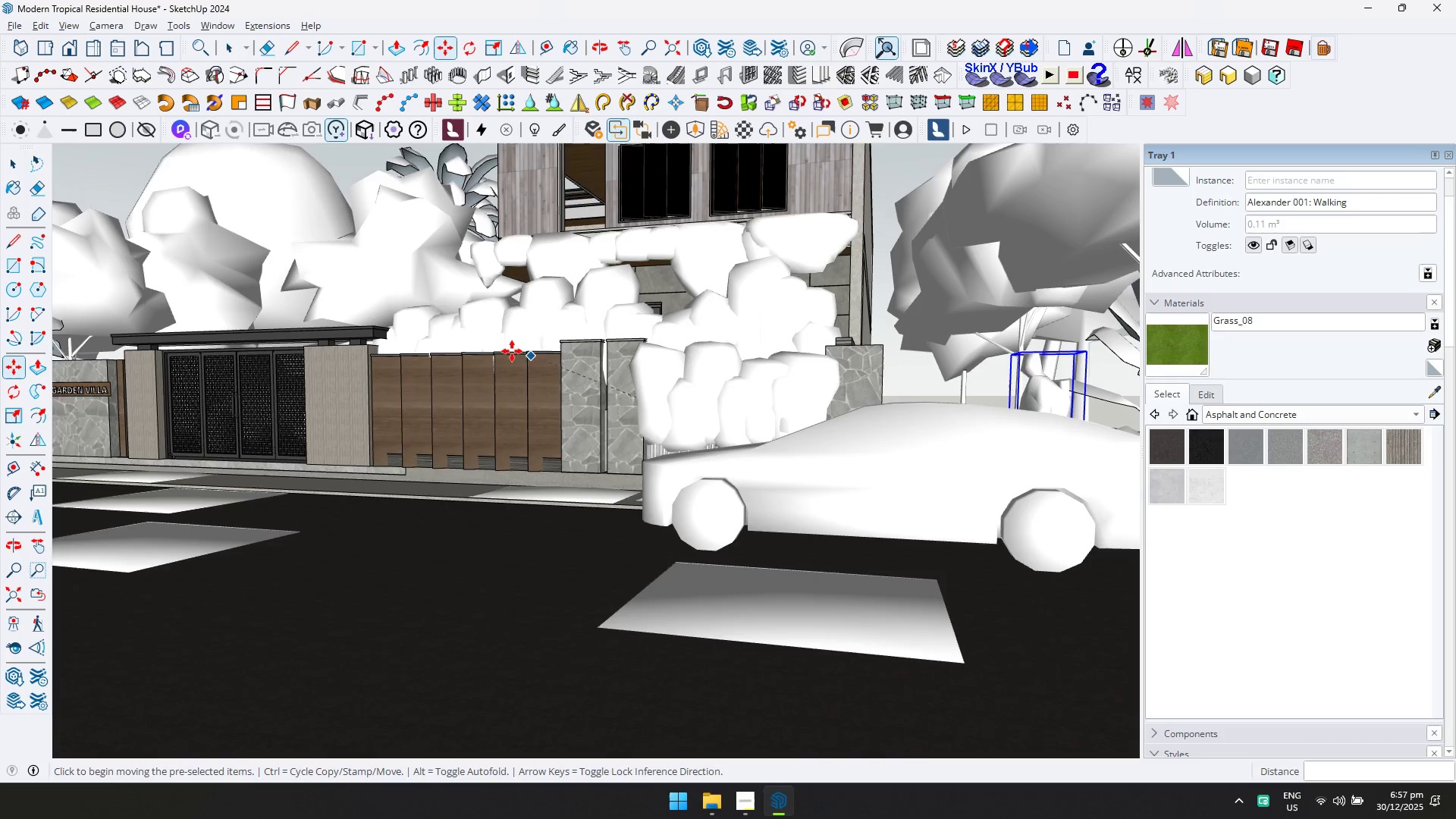 
key(Space)
 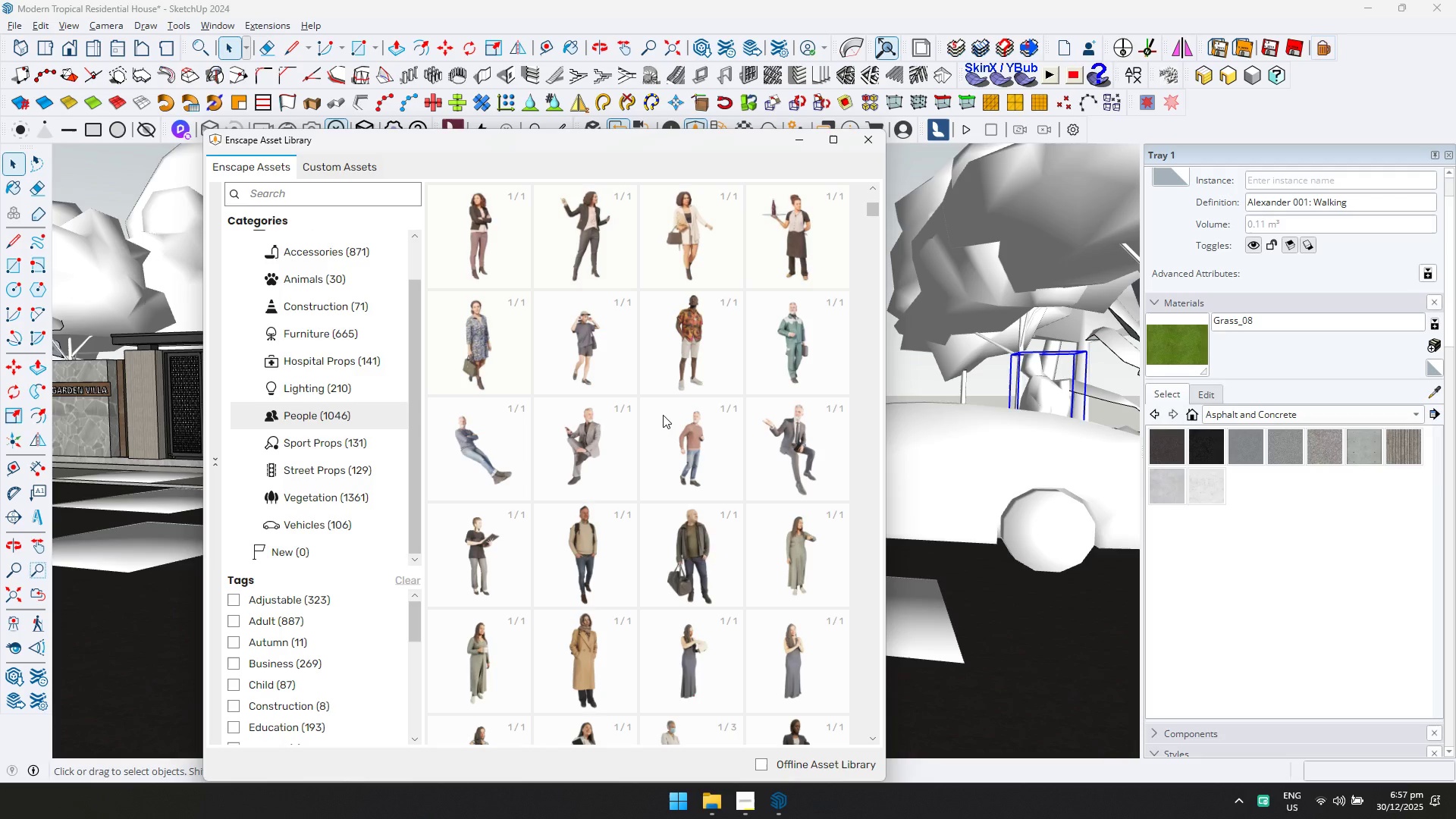 
scroll: coordinate [612, 548], scroll_direction: down, amount: 7.0
 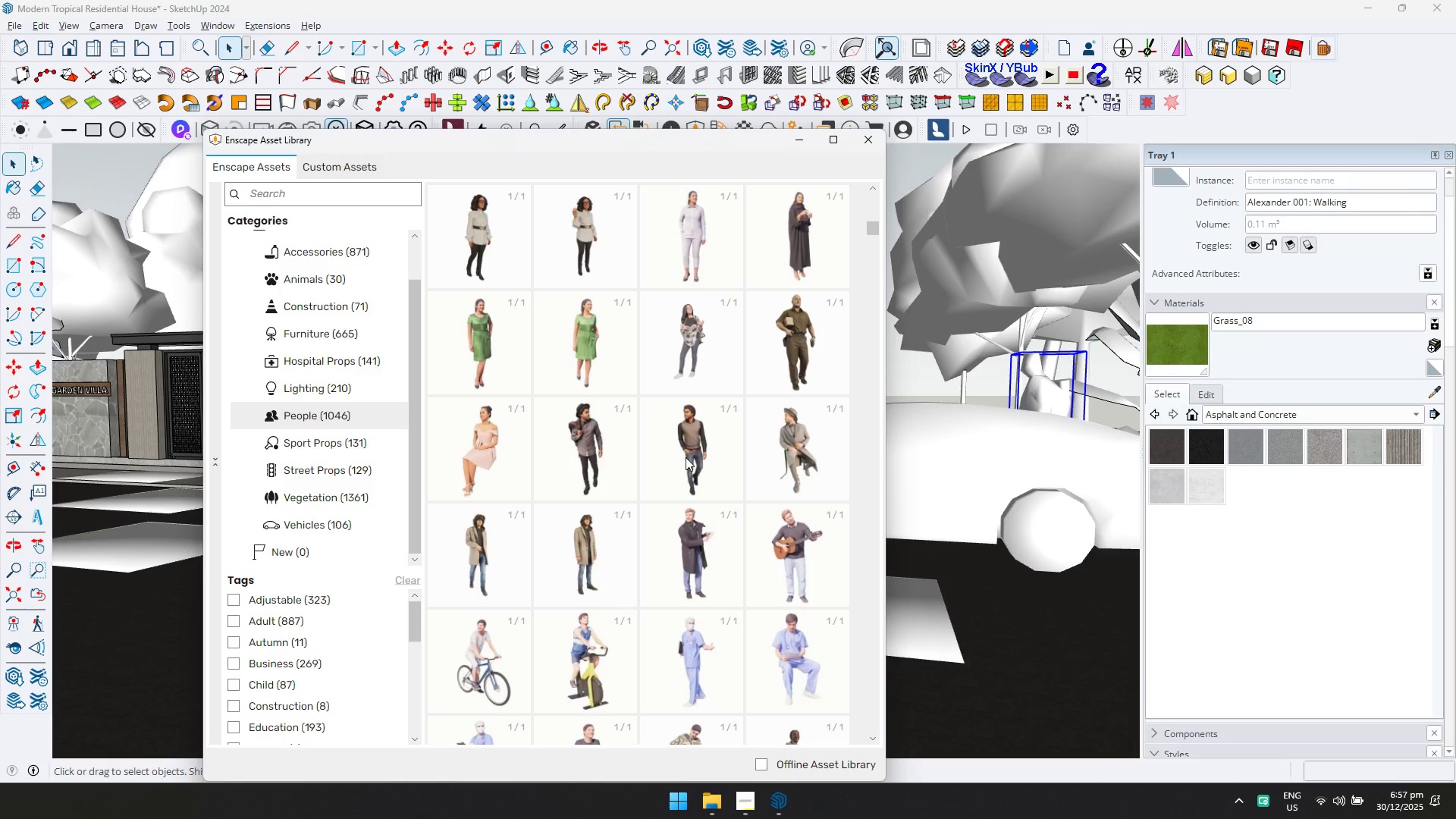 
left_click([690, 472])
 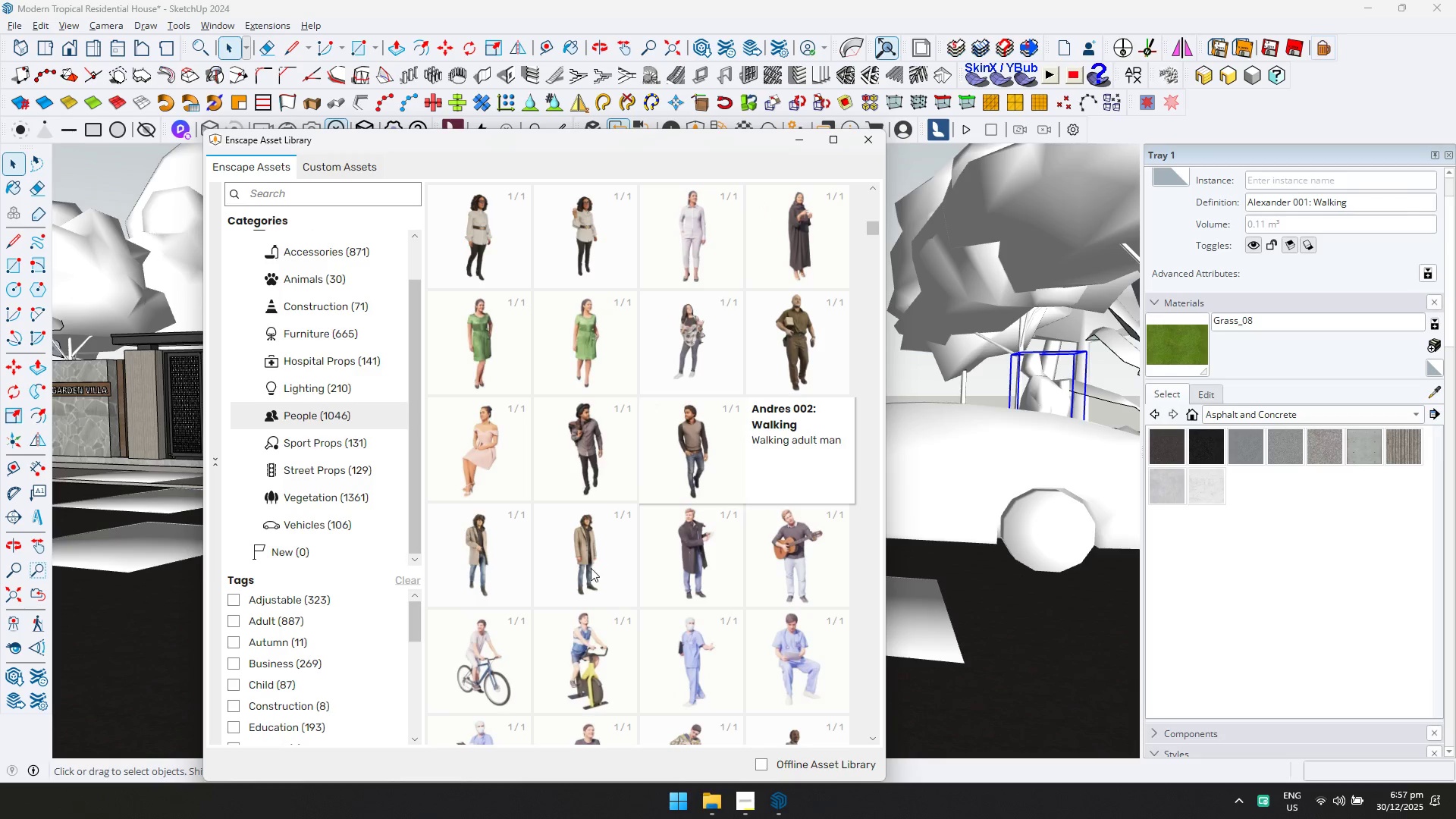 
scroll: coordinate [639, 556], scroll_direction: down, amount: 12.0
 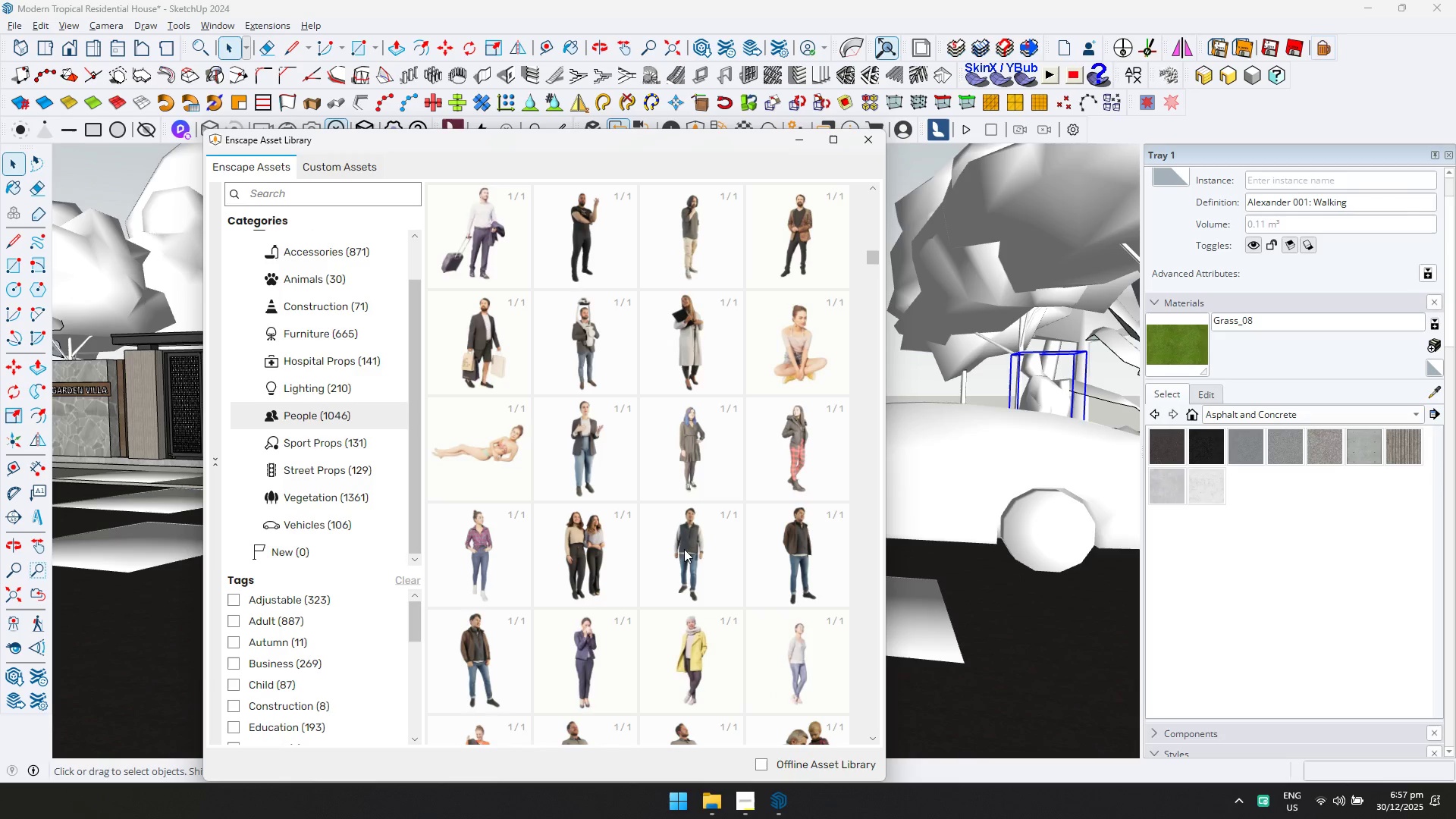 
double_click([690, 550])